 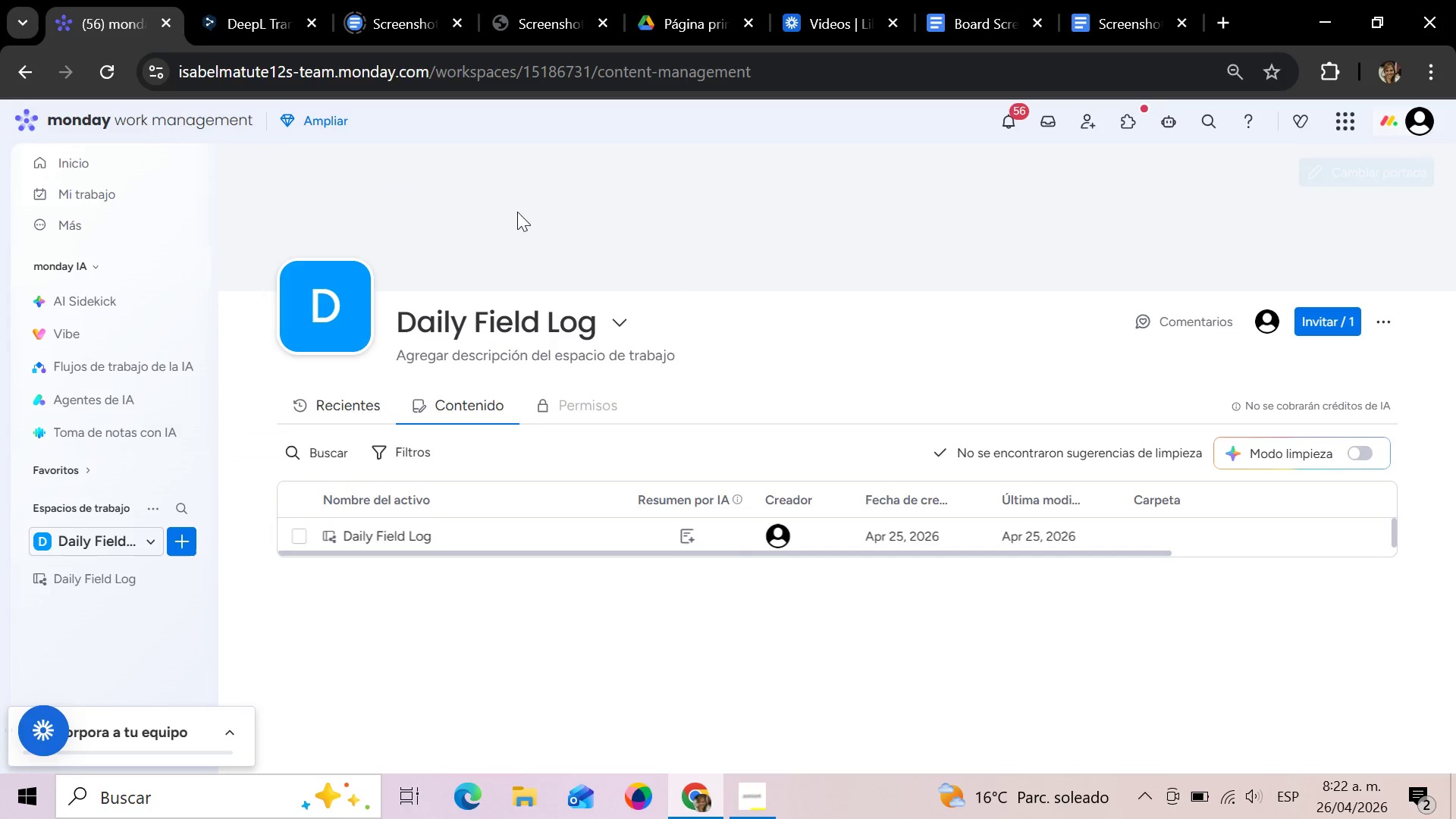 
mouse_move([537, 215])
 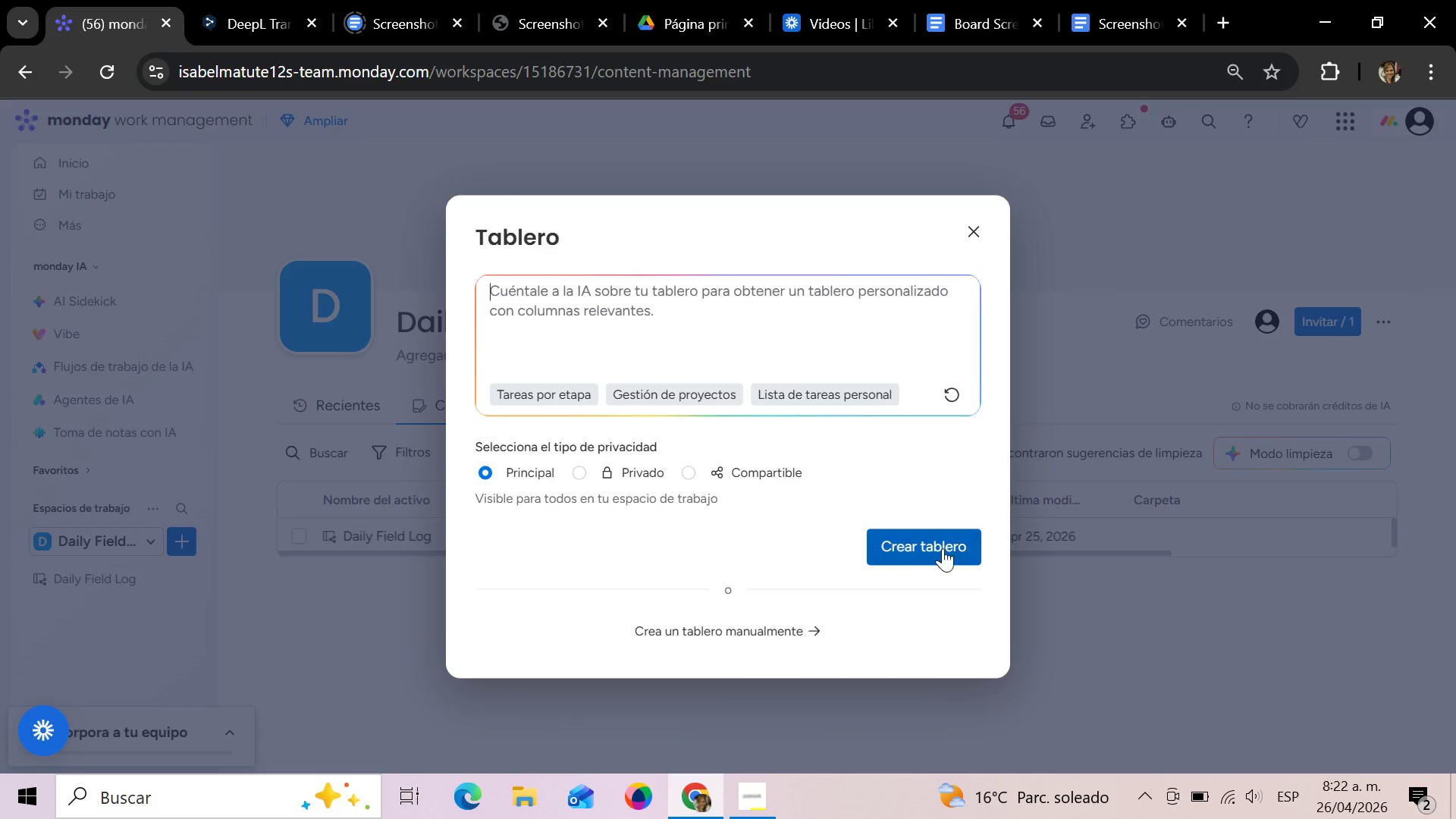 
left_click([942, 548])
 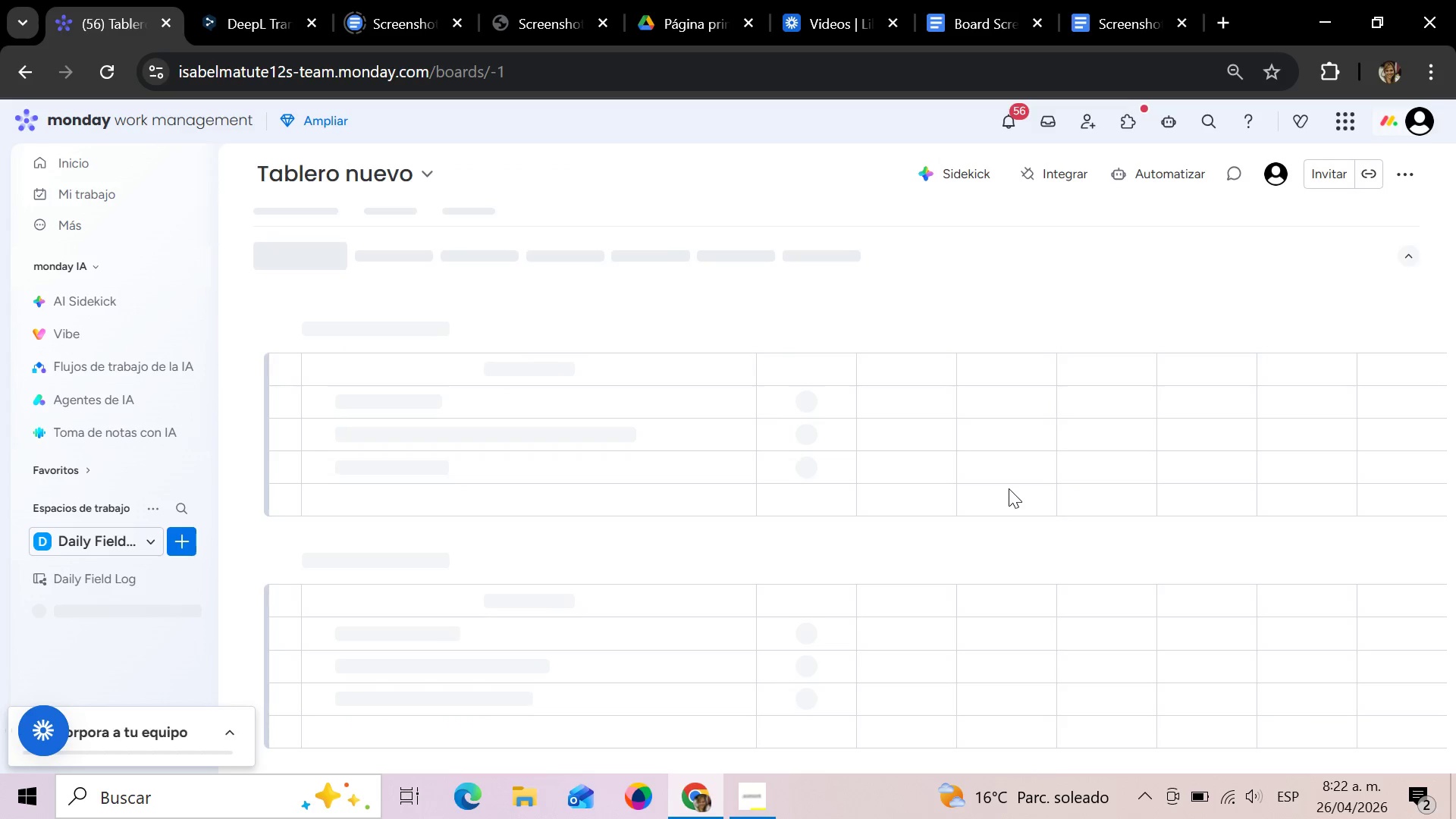 
wait(8.35)
 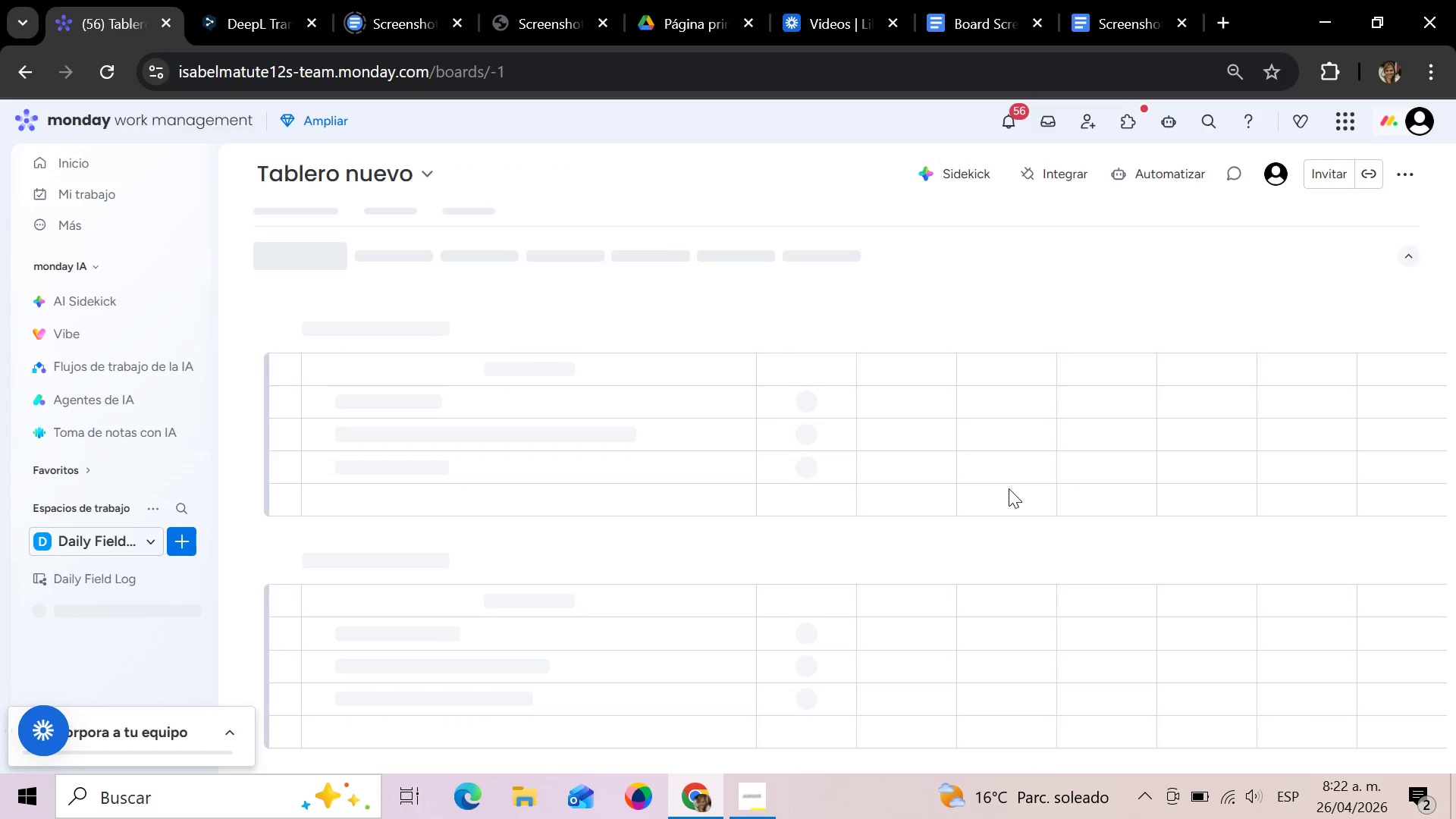 
mouse_move([474, 301])
 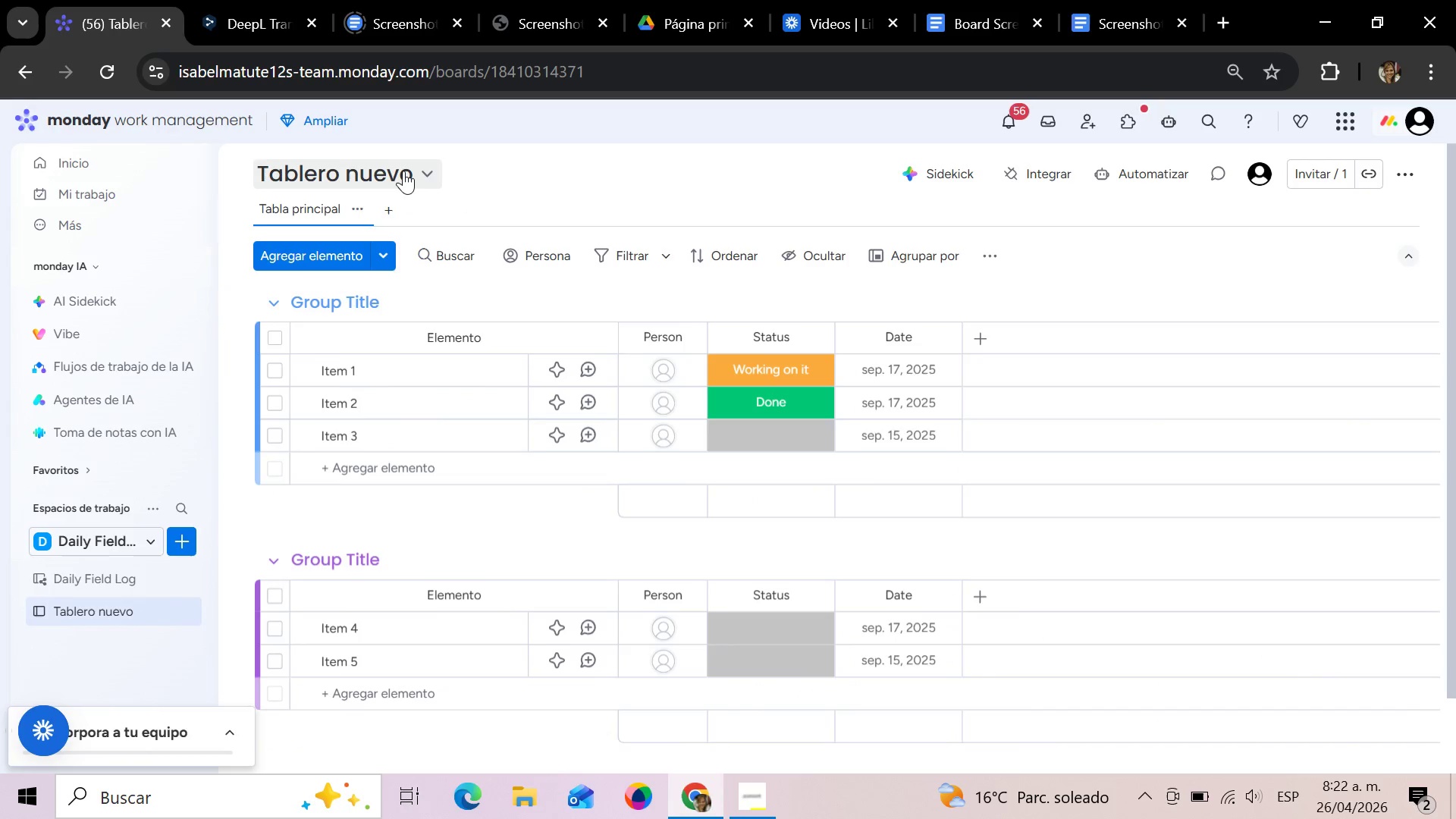 
left_click([403, 171])
 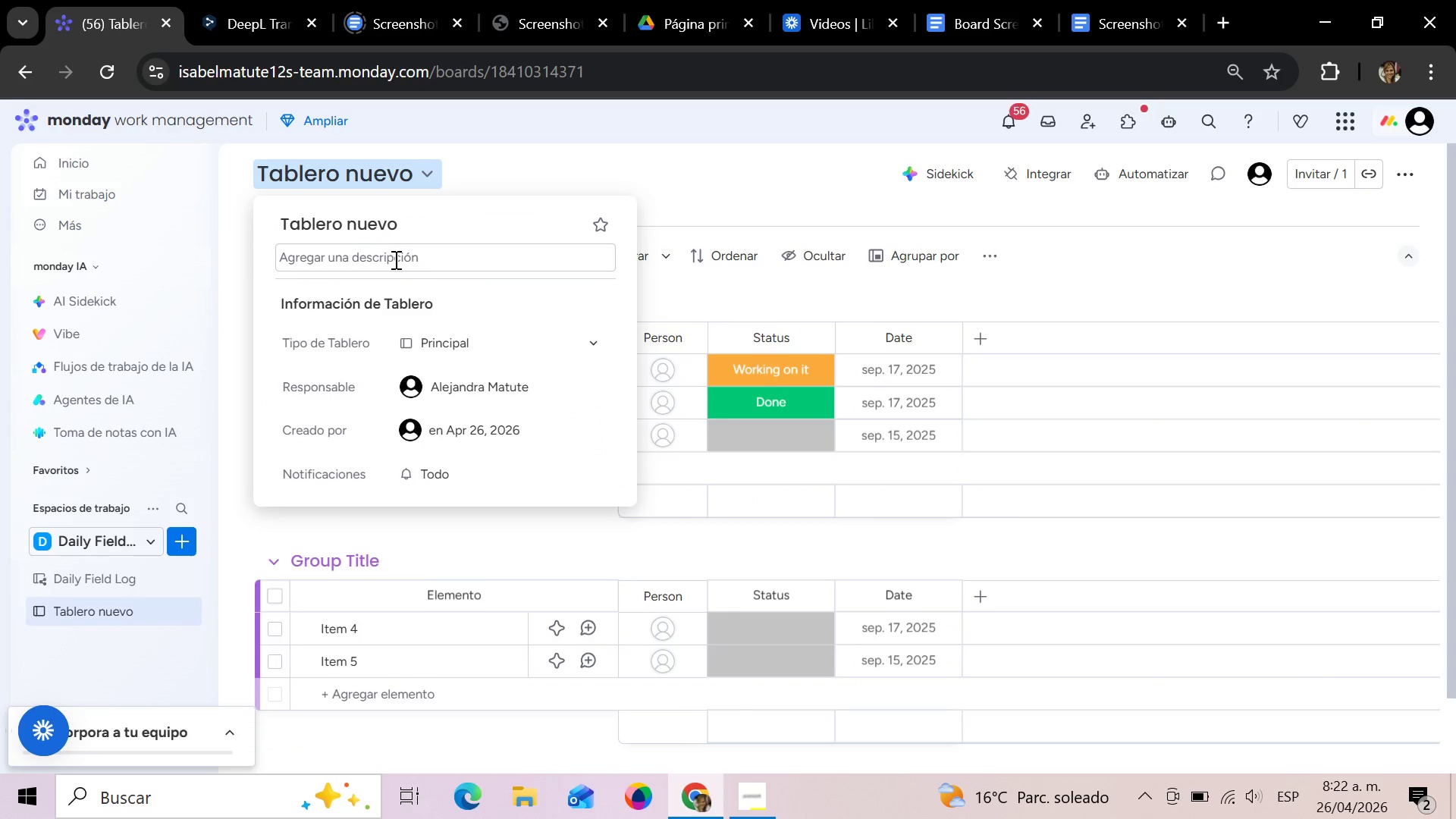 
left_click([396, 224])
 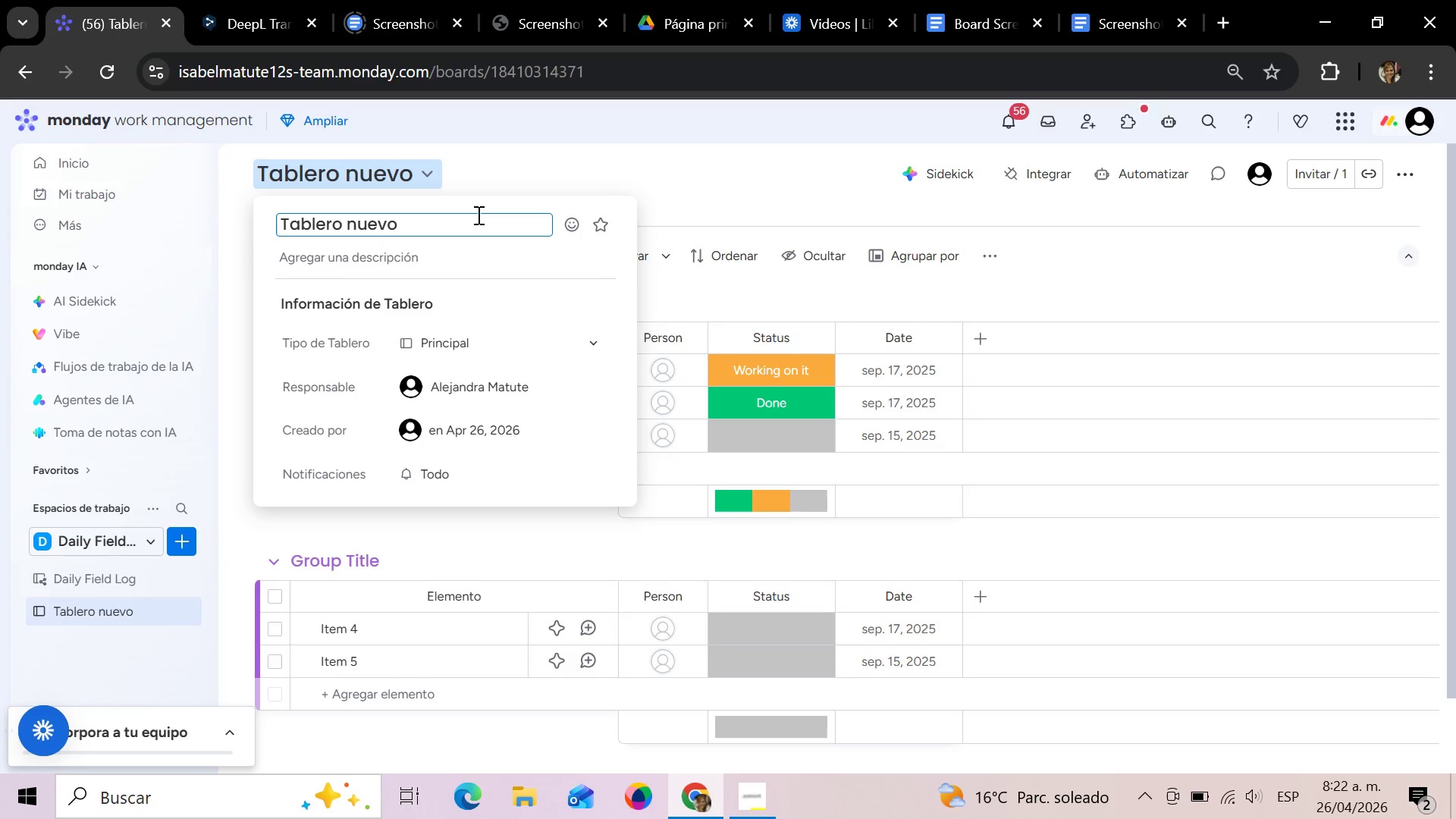 
hold_key(key=Backspace, duration=1.22)
 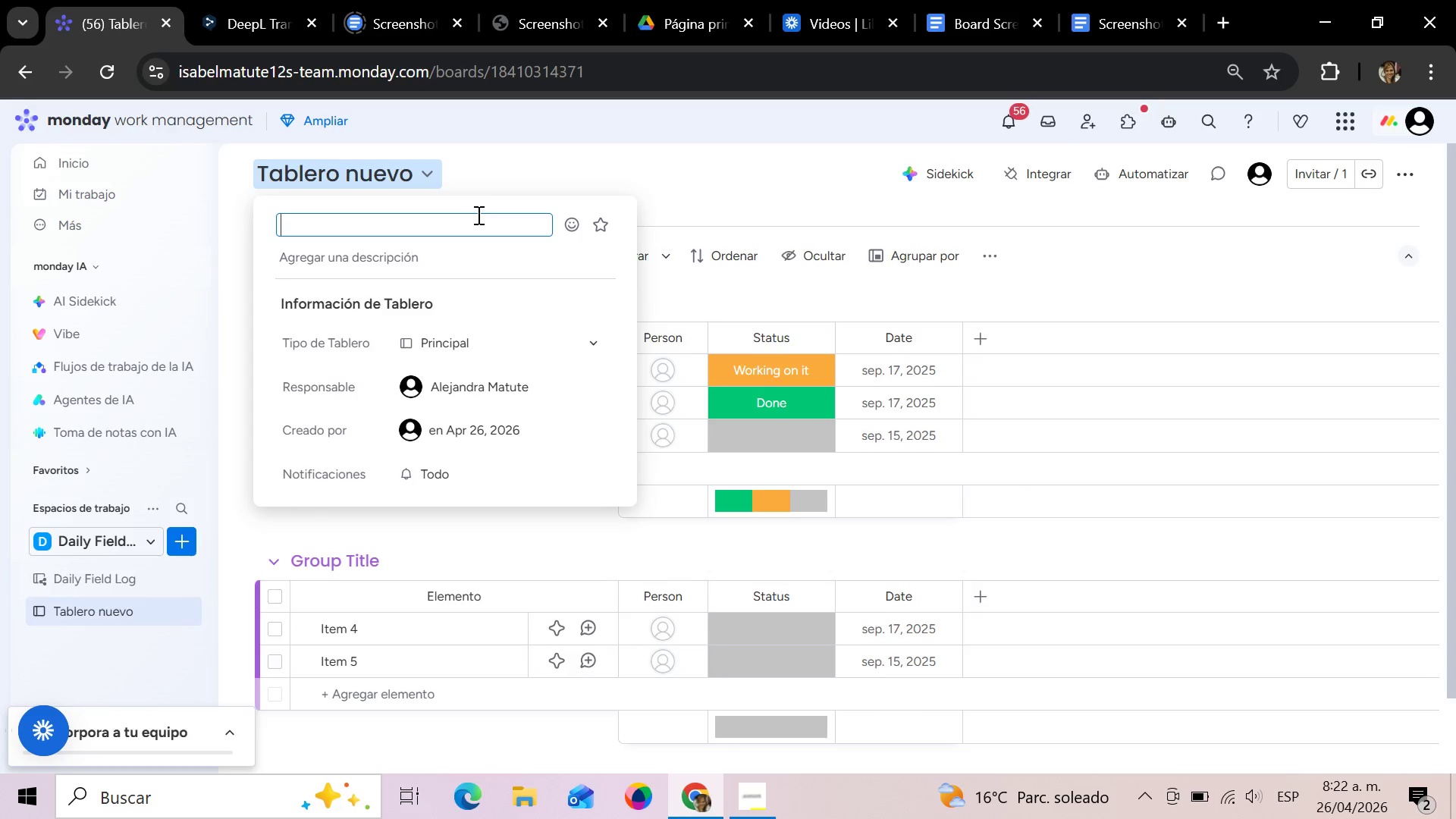 
type(OAL Prototyoe)
key(Backspace)
key(Backspace)
type(pe Iteration Tracker)
 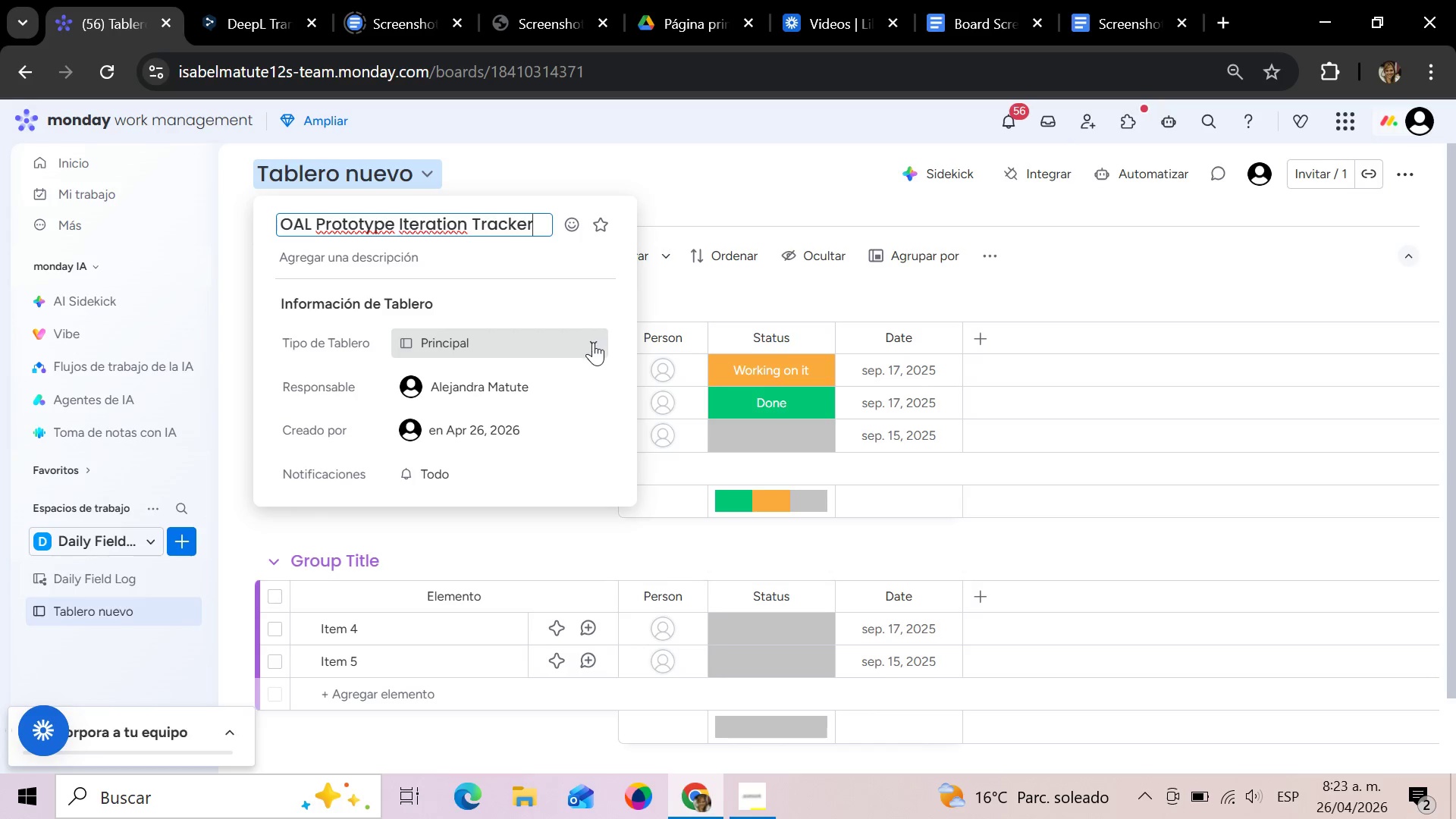 
left_click([668, 173])
 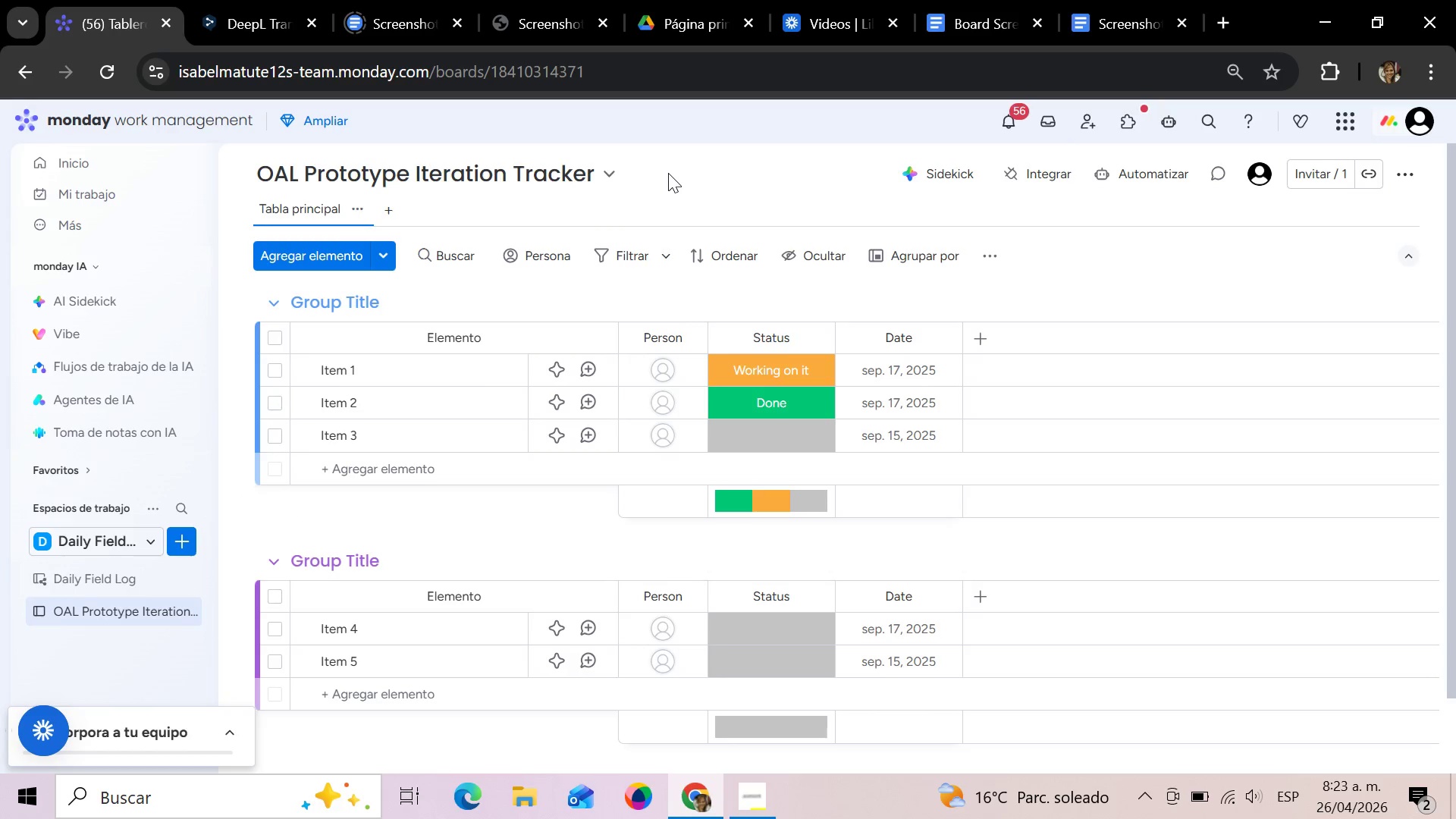 
wait(8.17)
 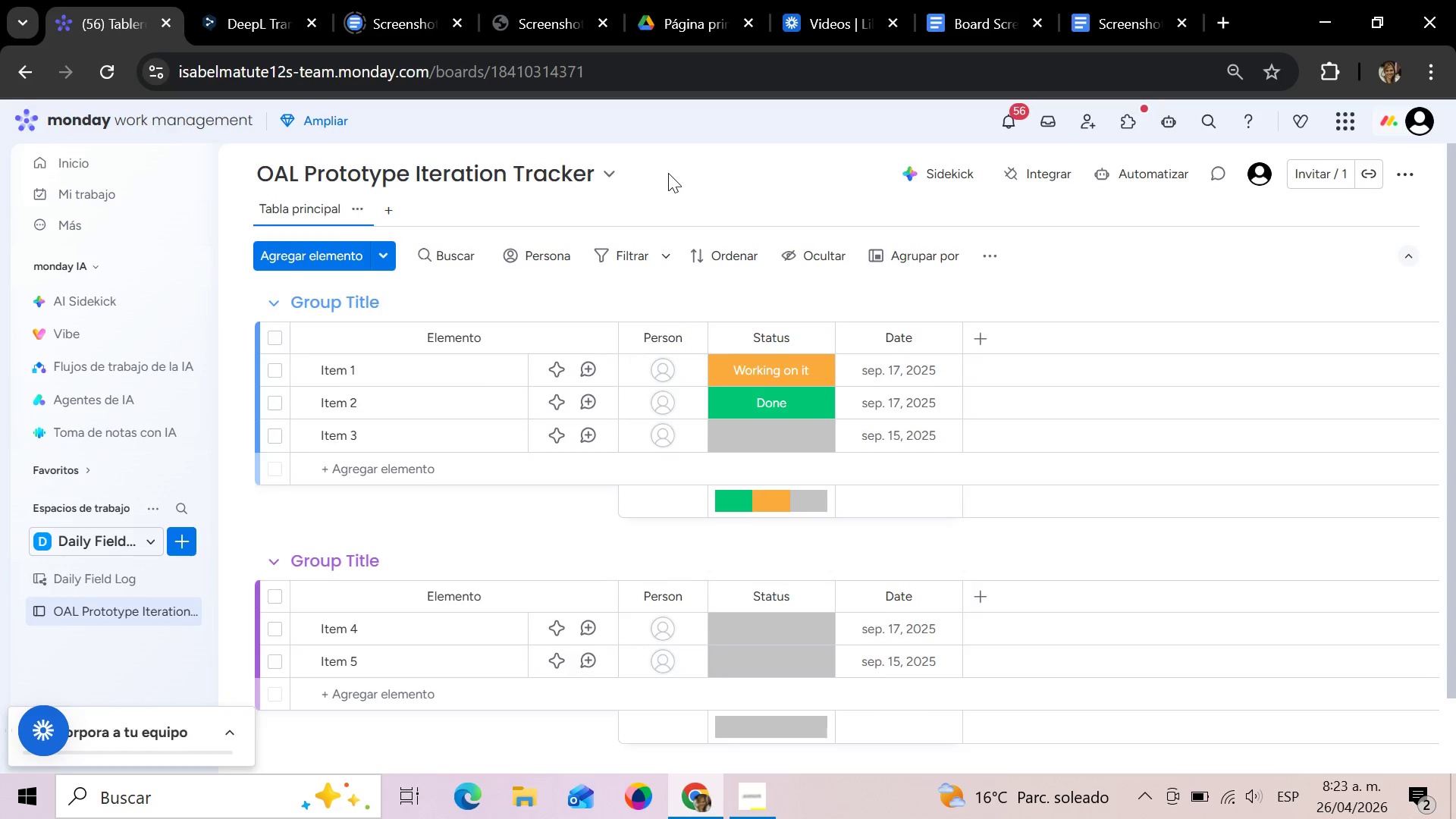 
left_click([378, 306])
 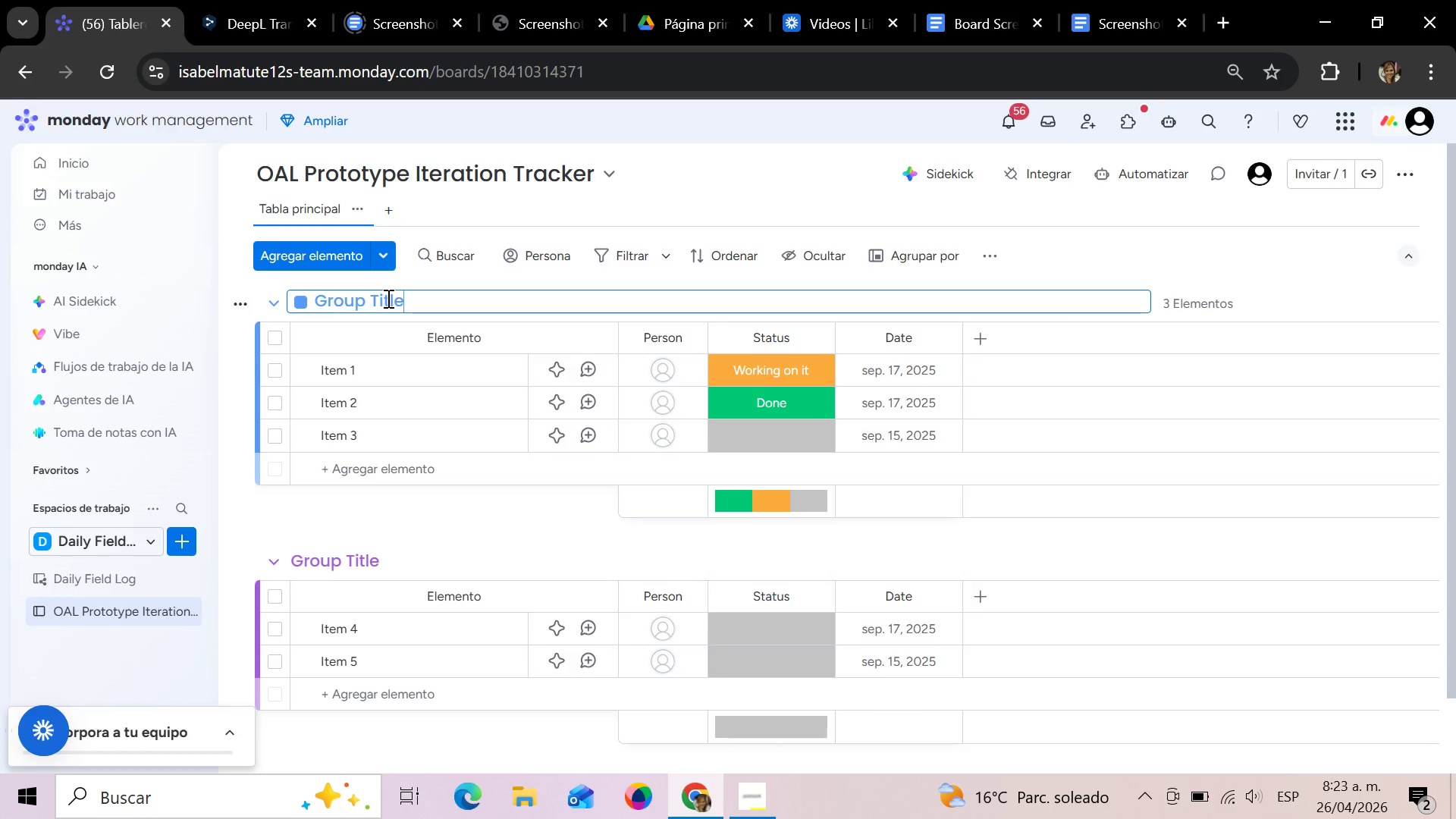 
hold_key(key=Backspace, duration=1.17)
 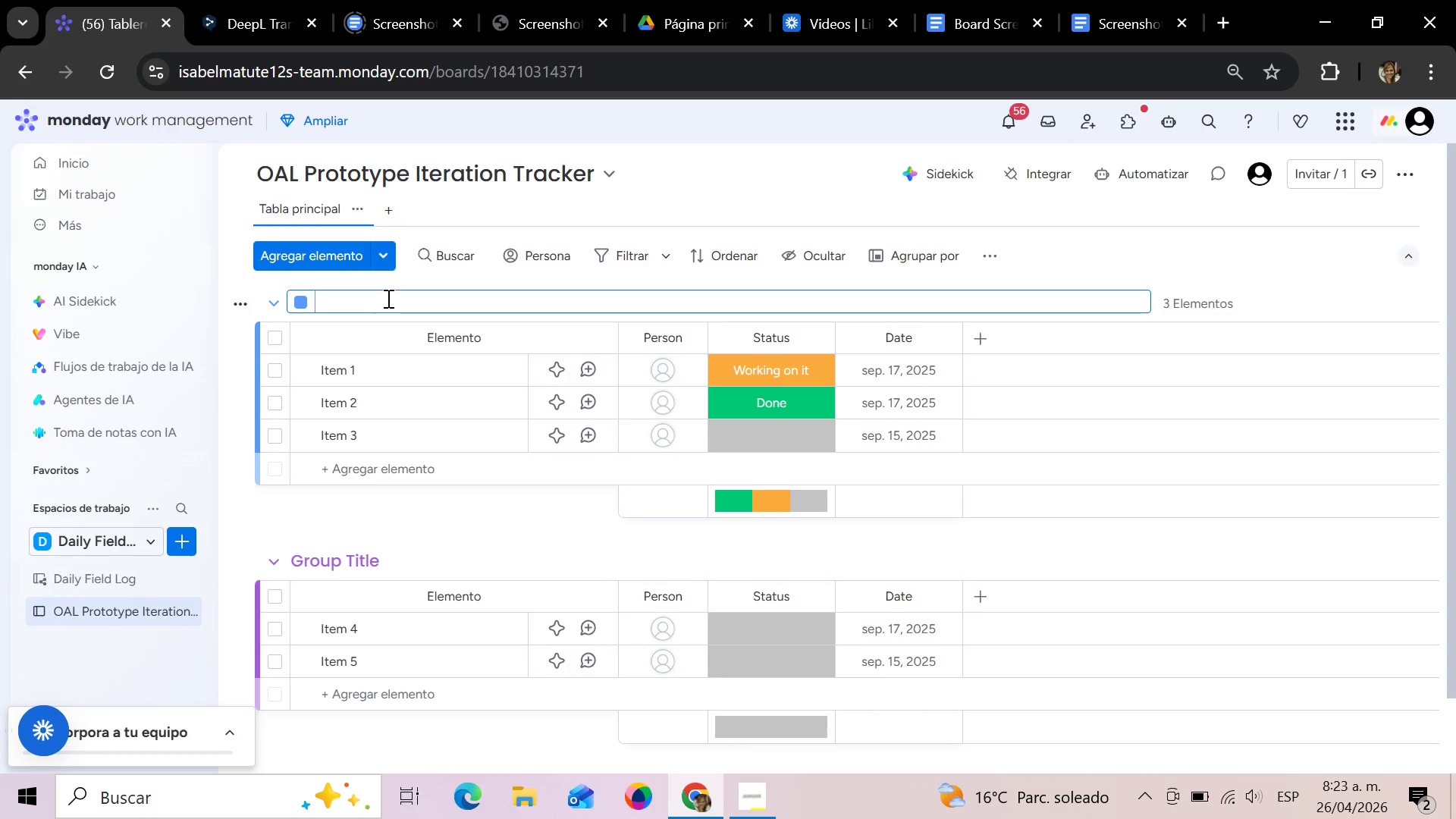 
type(New Formulations)
 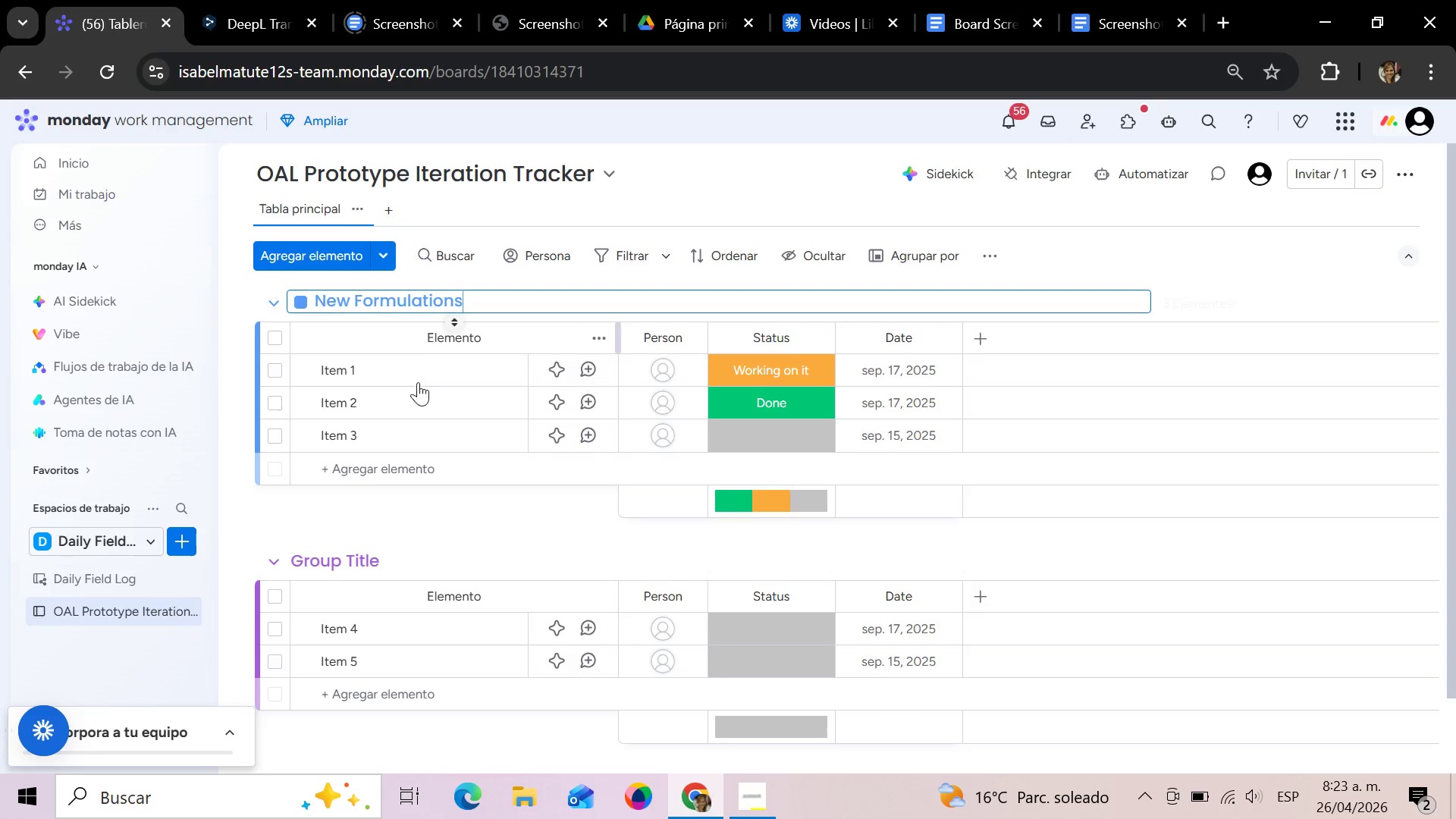 
left_click([383, 562])
 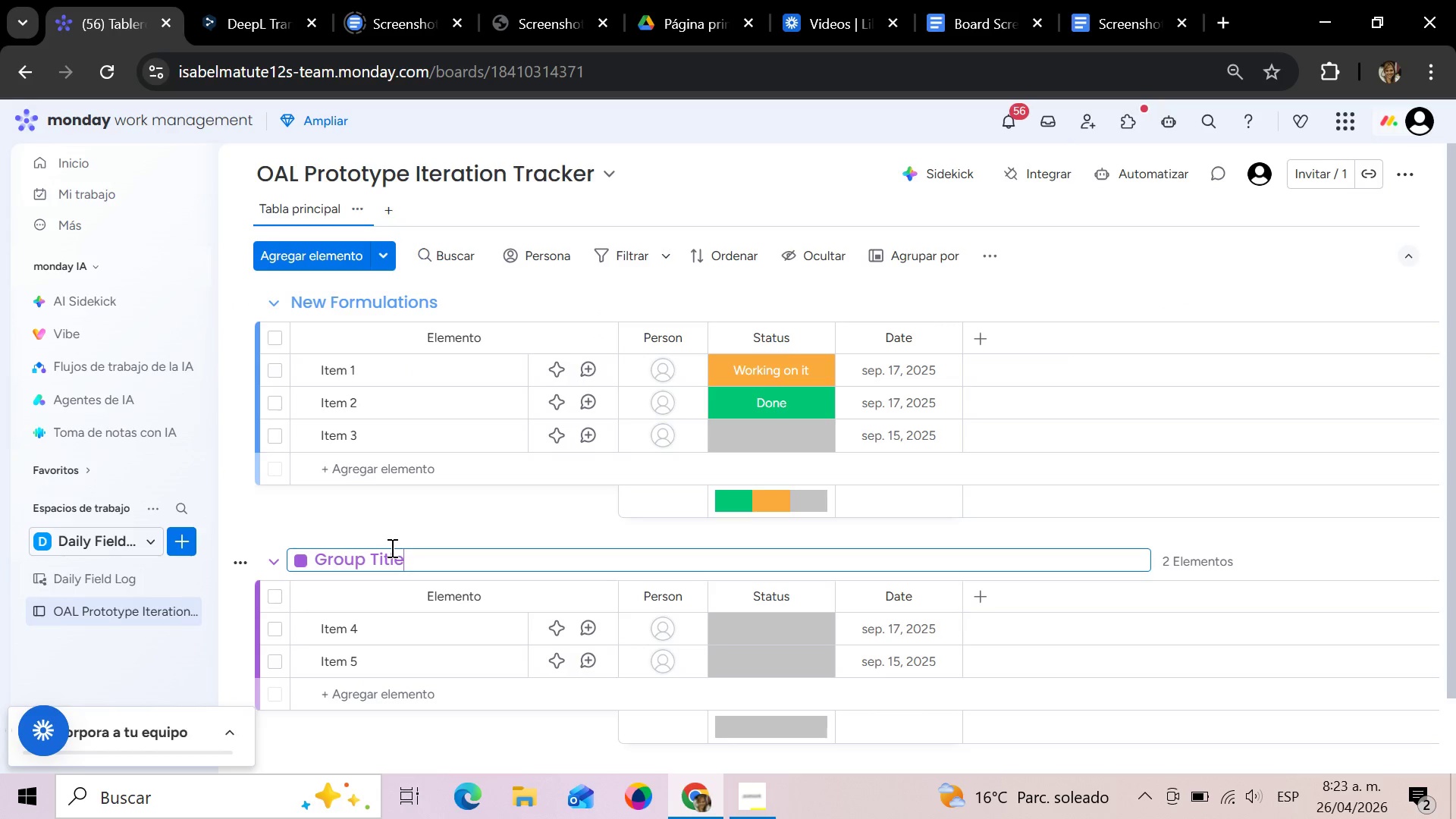 
hold_key(key=Backspace, duration=1.08)
 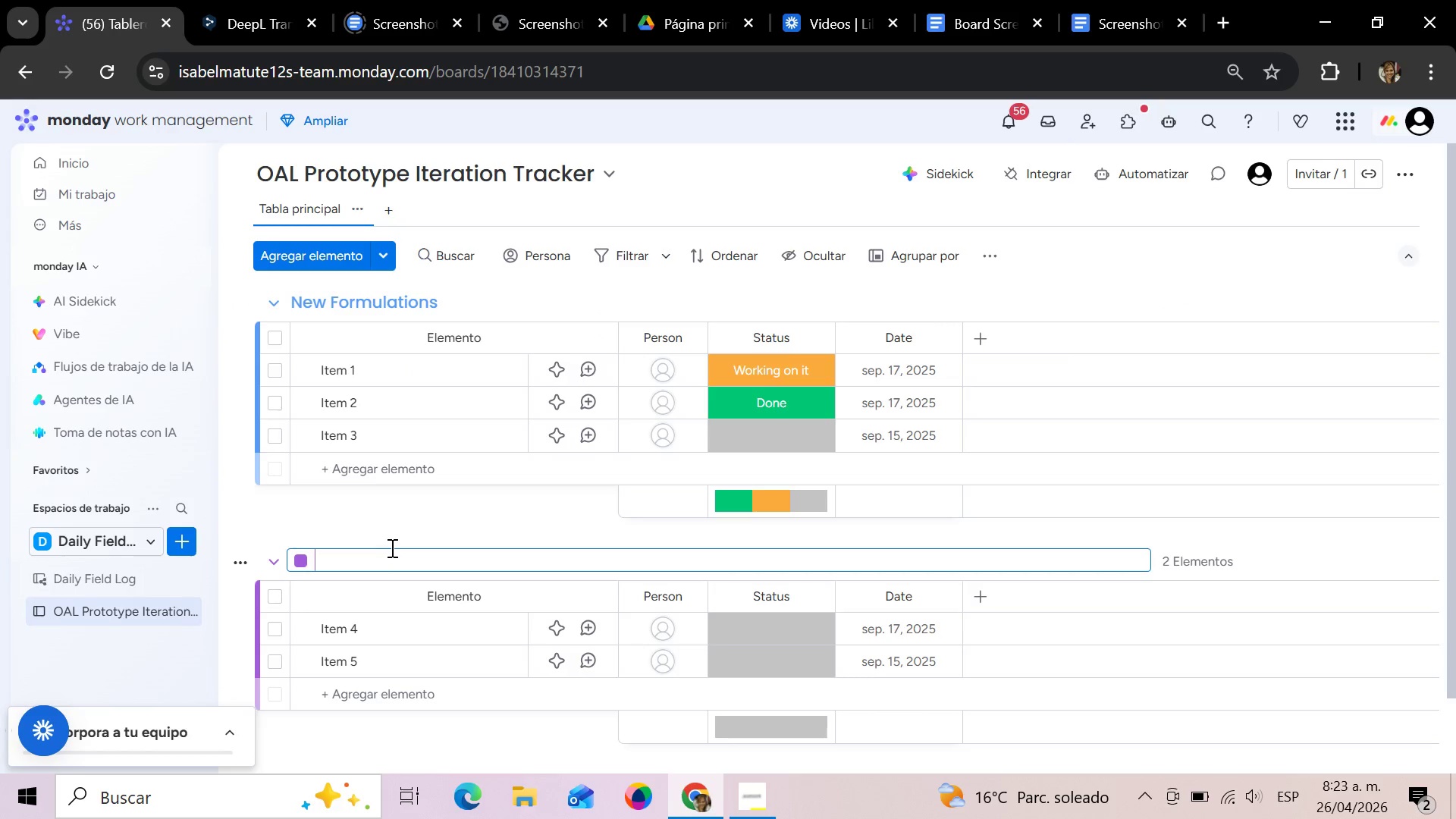 
type(Design ^ Packaging)
 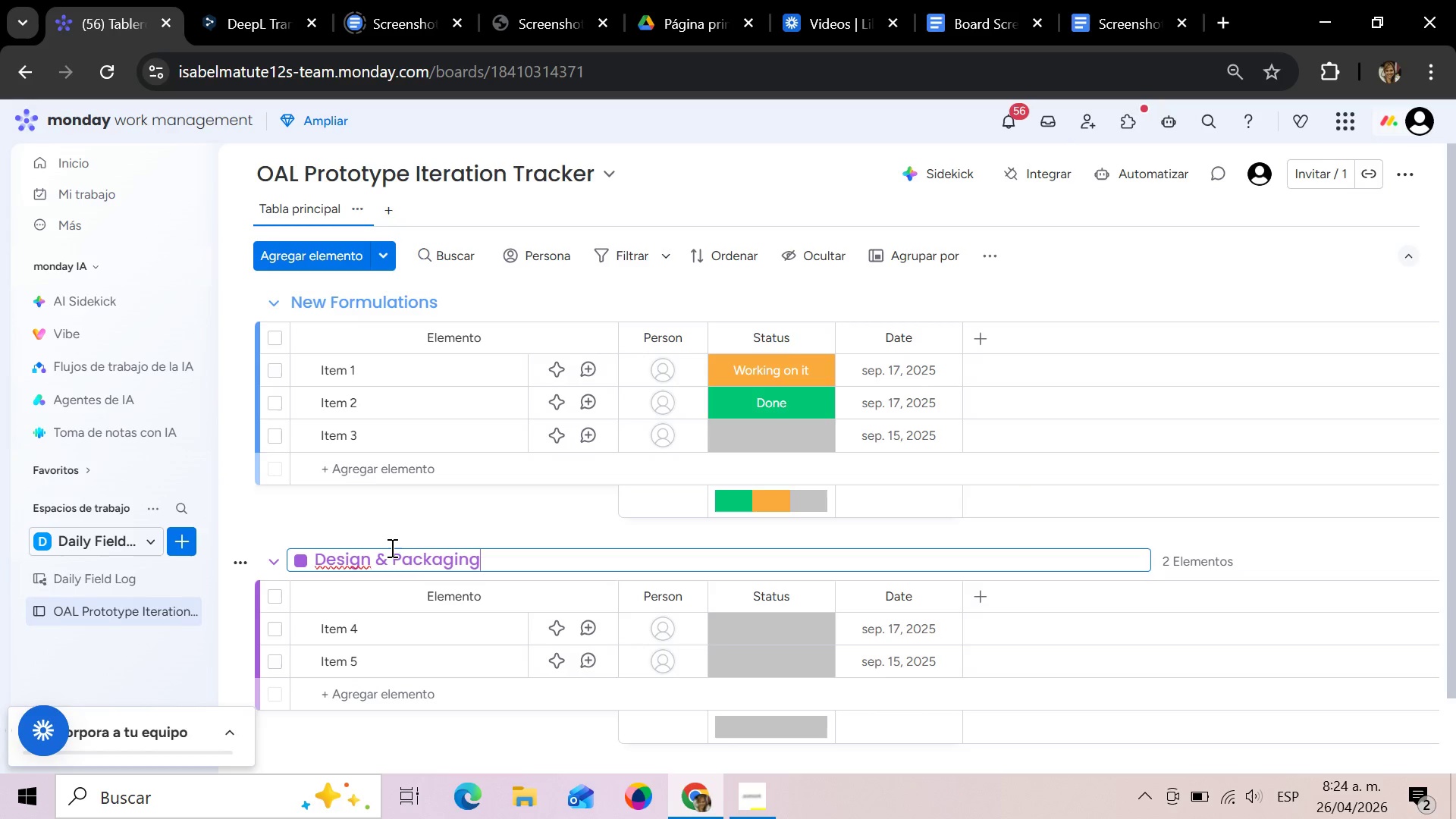 
scroll: coordinate [423, 562], scroll_direction: down, amount: 2.0
 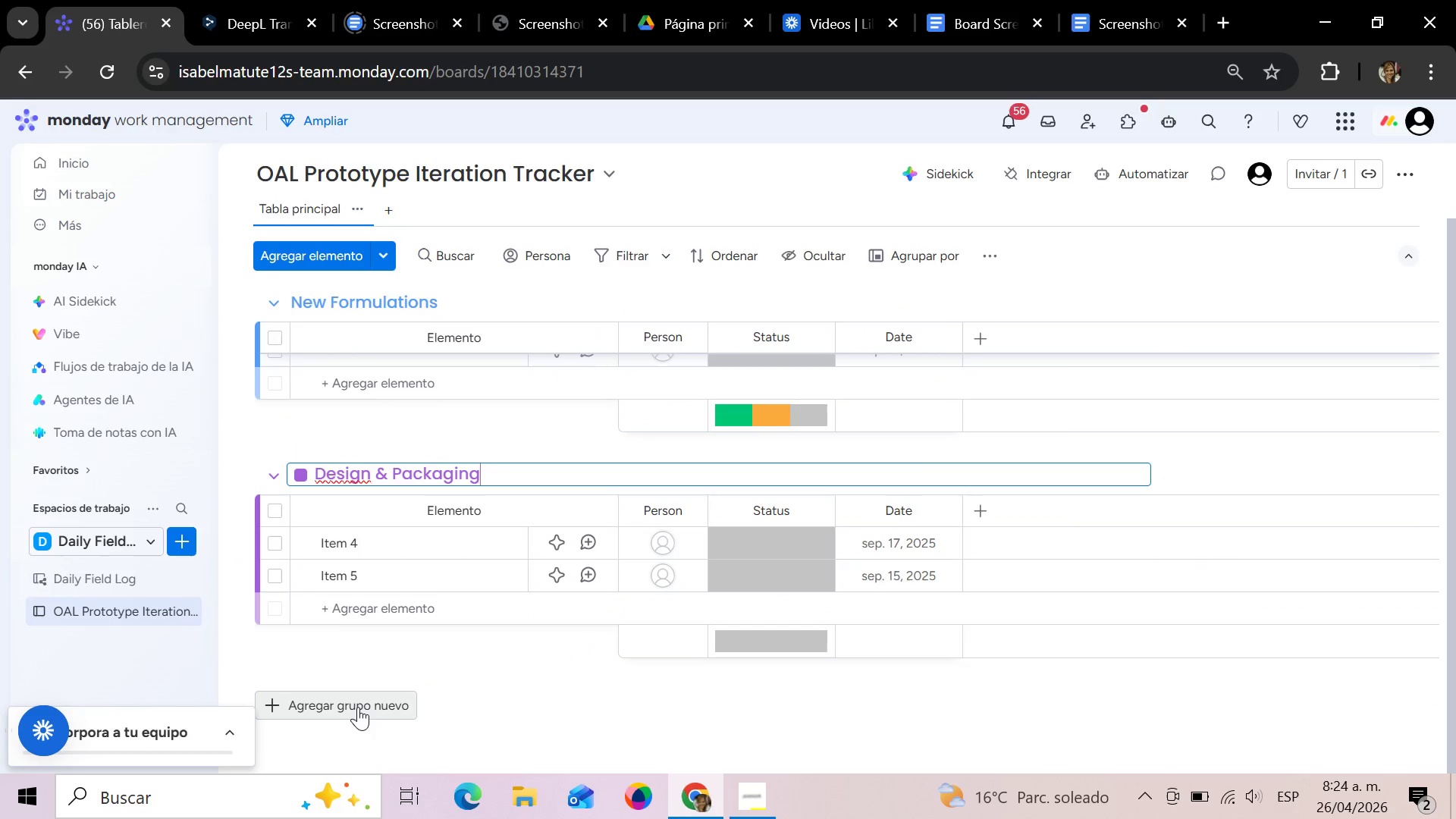 
left_click([358, 707])
 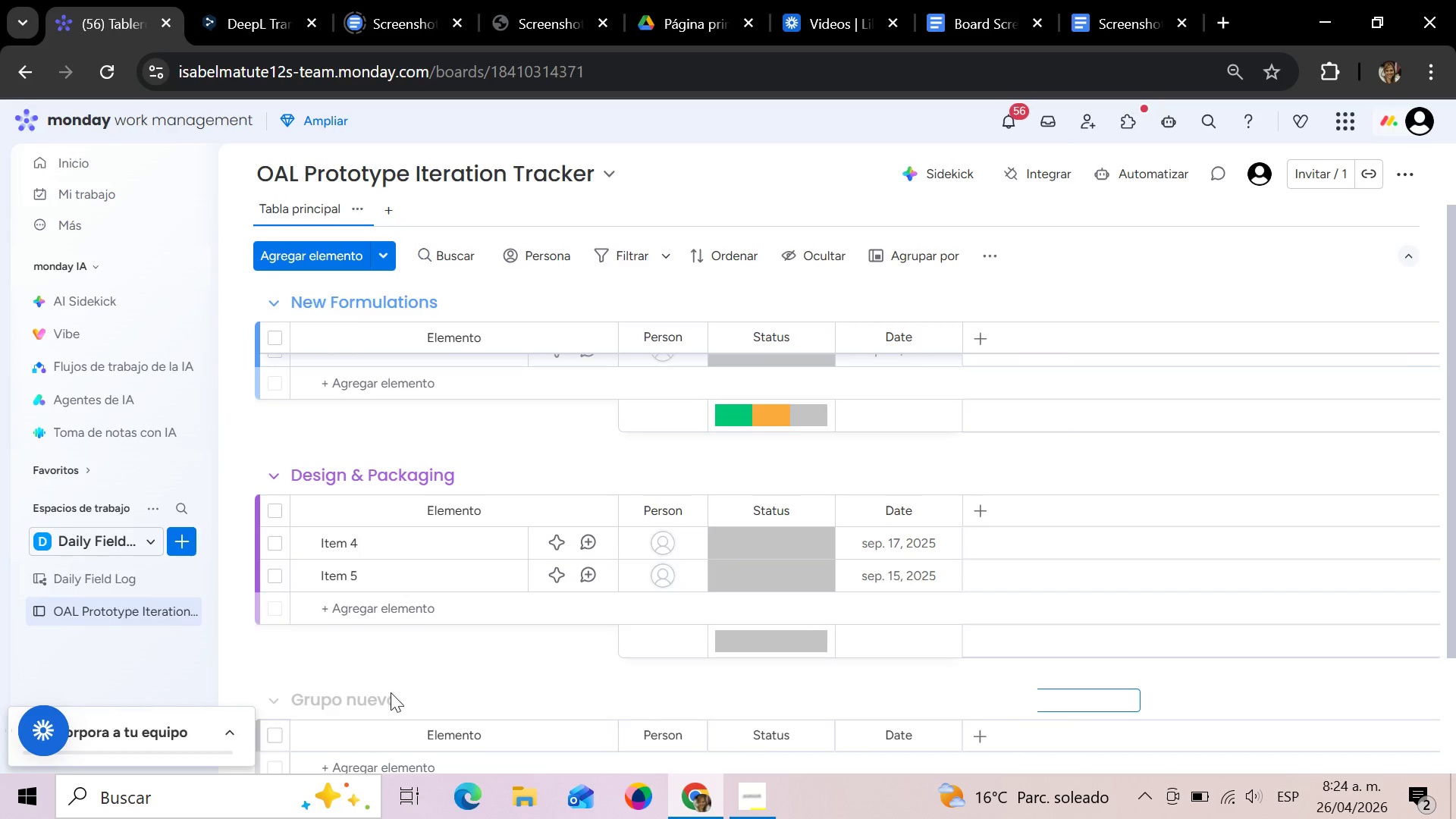 
scroll: coordinate [371, 696], scroll_direction: down, amount: 1.0
 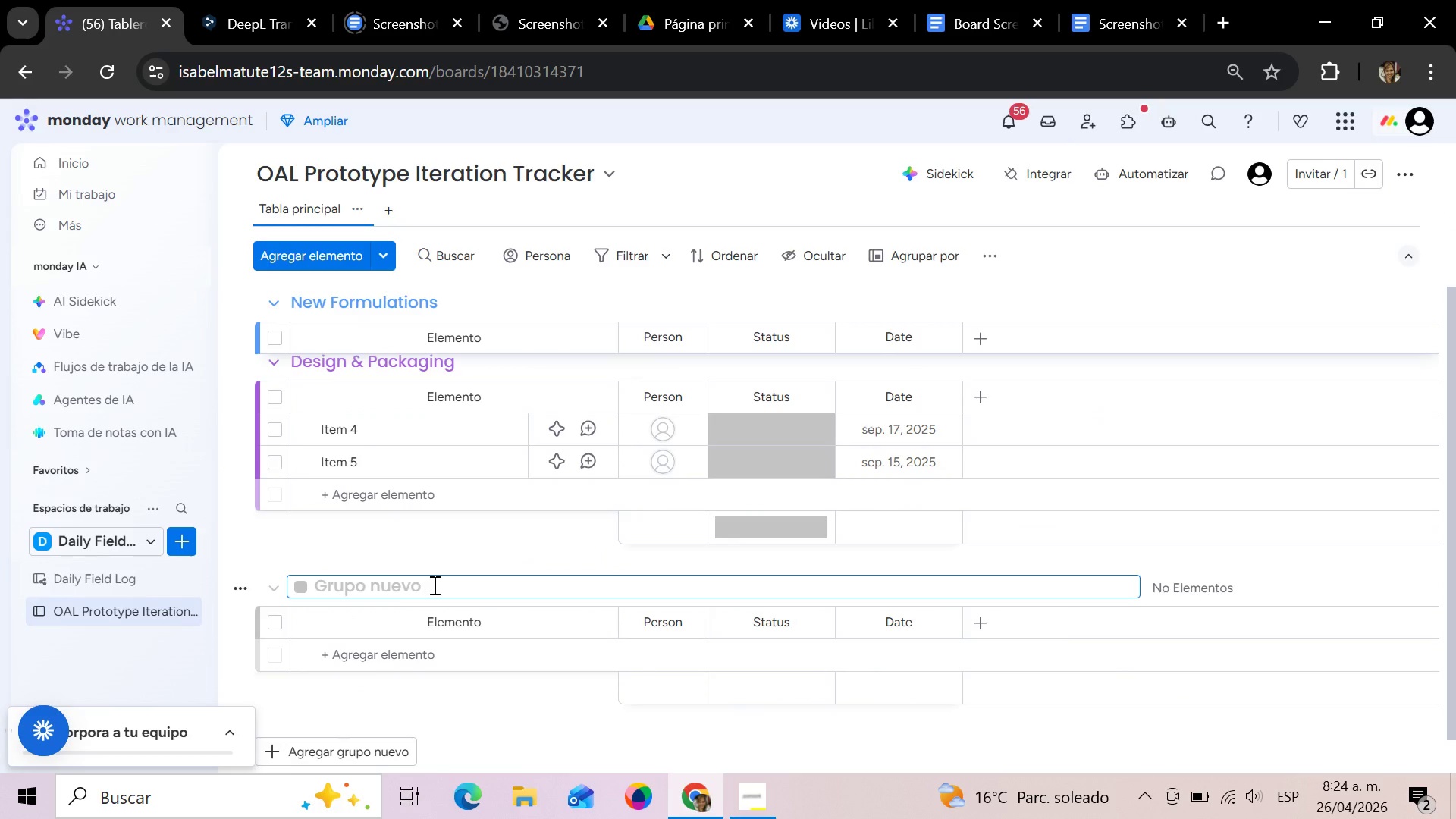 
left_click([385, 587])
 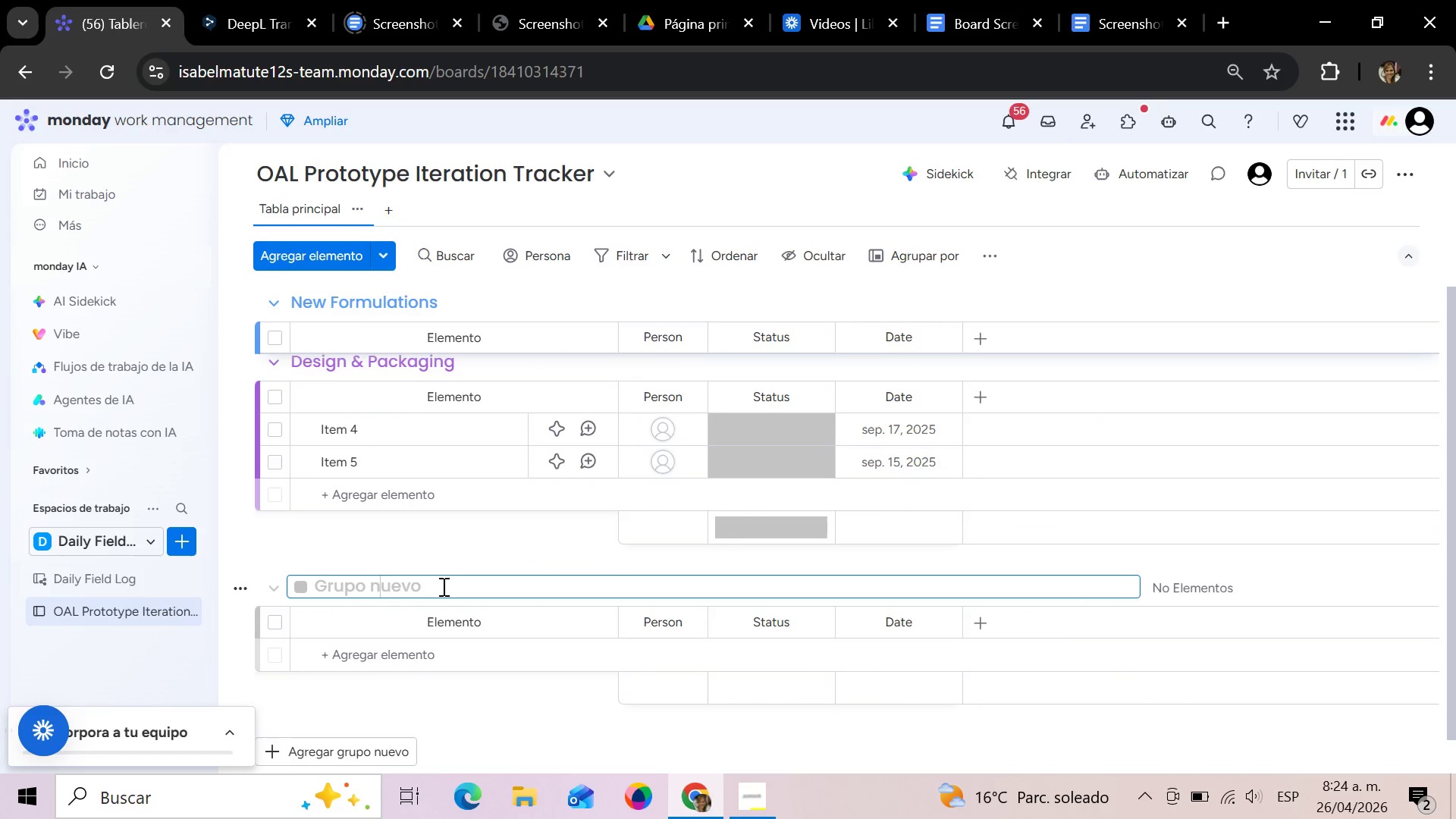 
left_click_drag(start_coordinate=[442, 586], to_coordinate=[314, 587])
 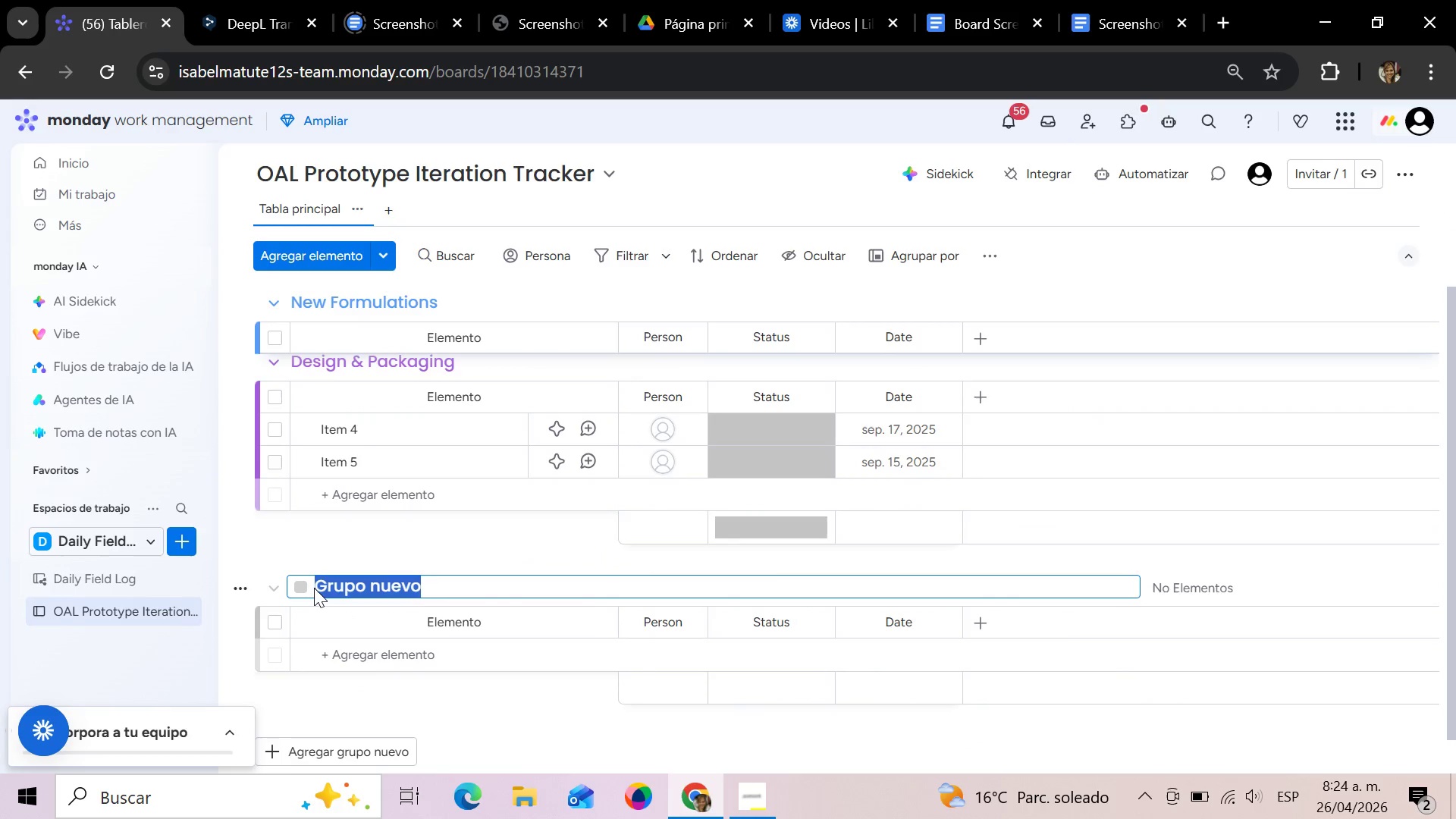 
key(Backspace)
type(Client Review)
 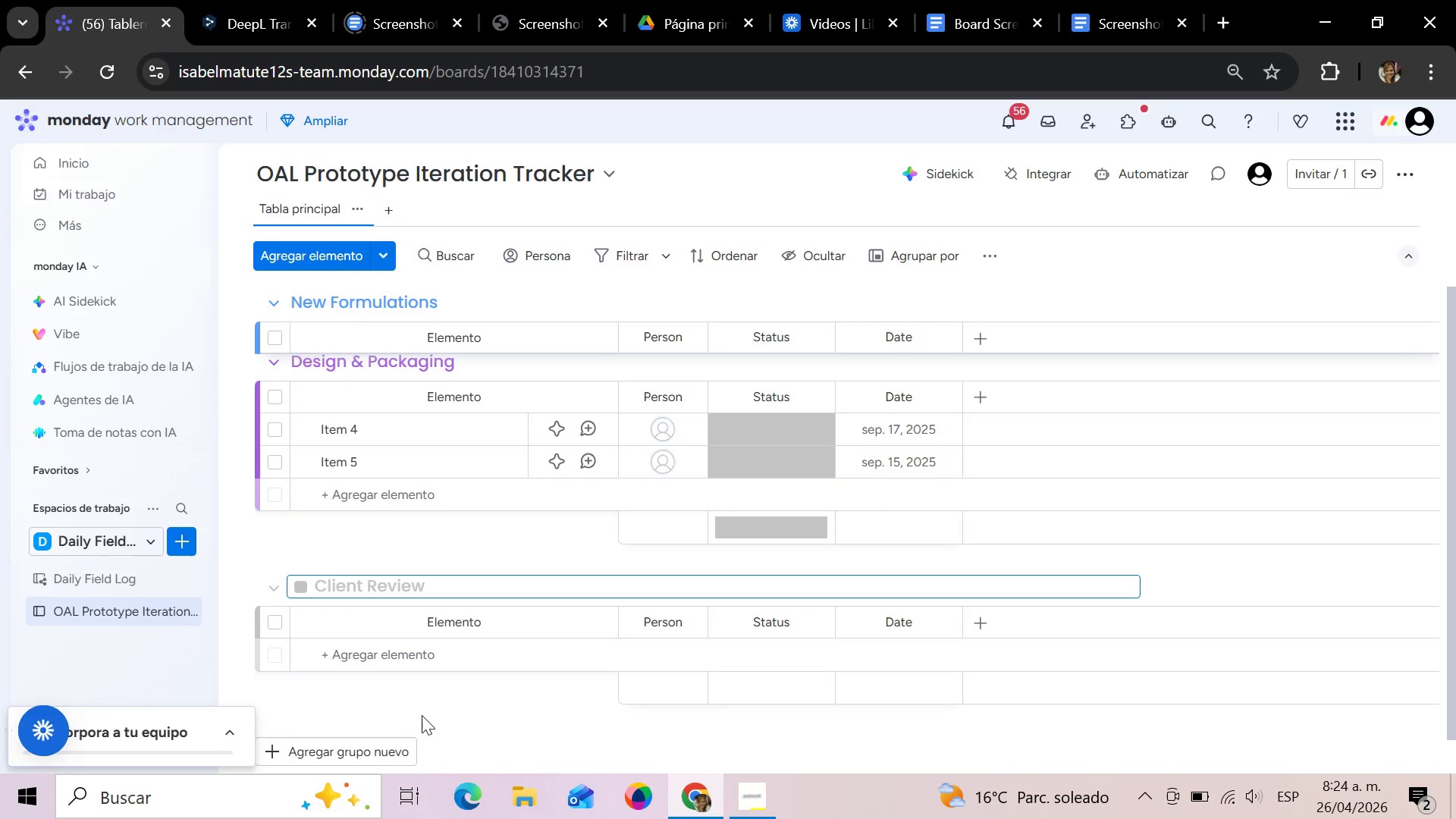 
wait(5.17)
 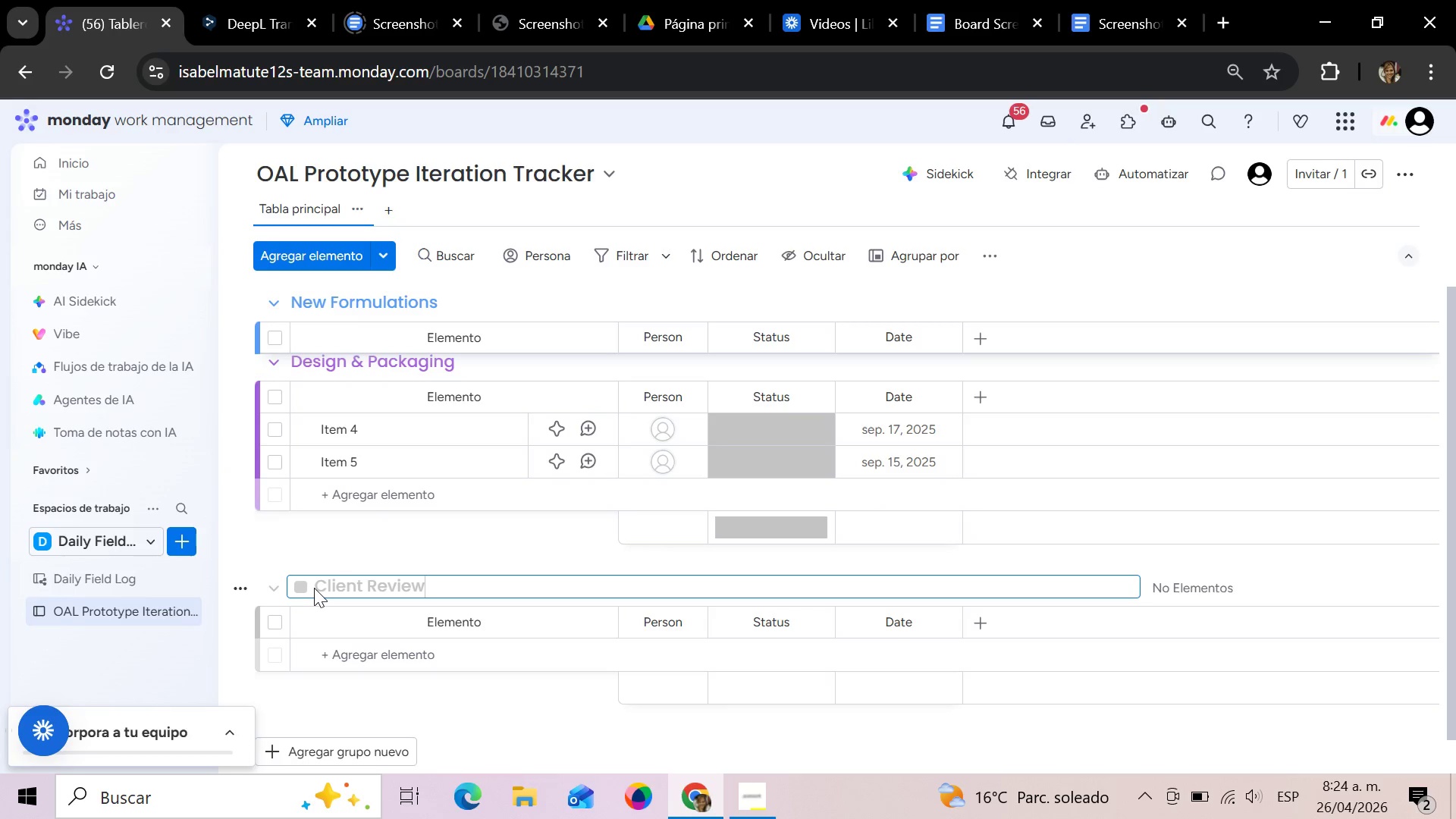 
left_click([380, 749])
 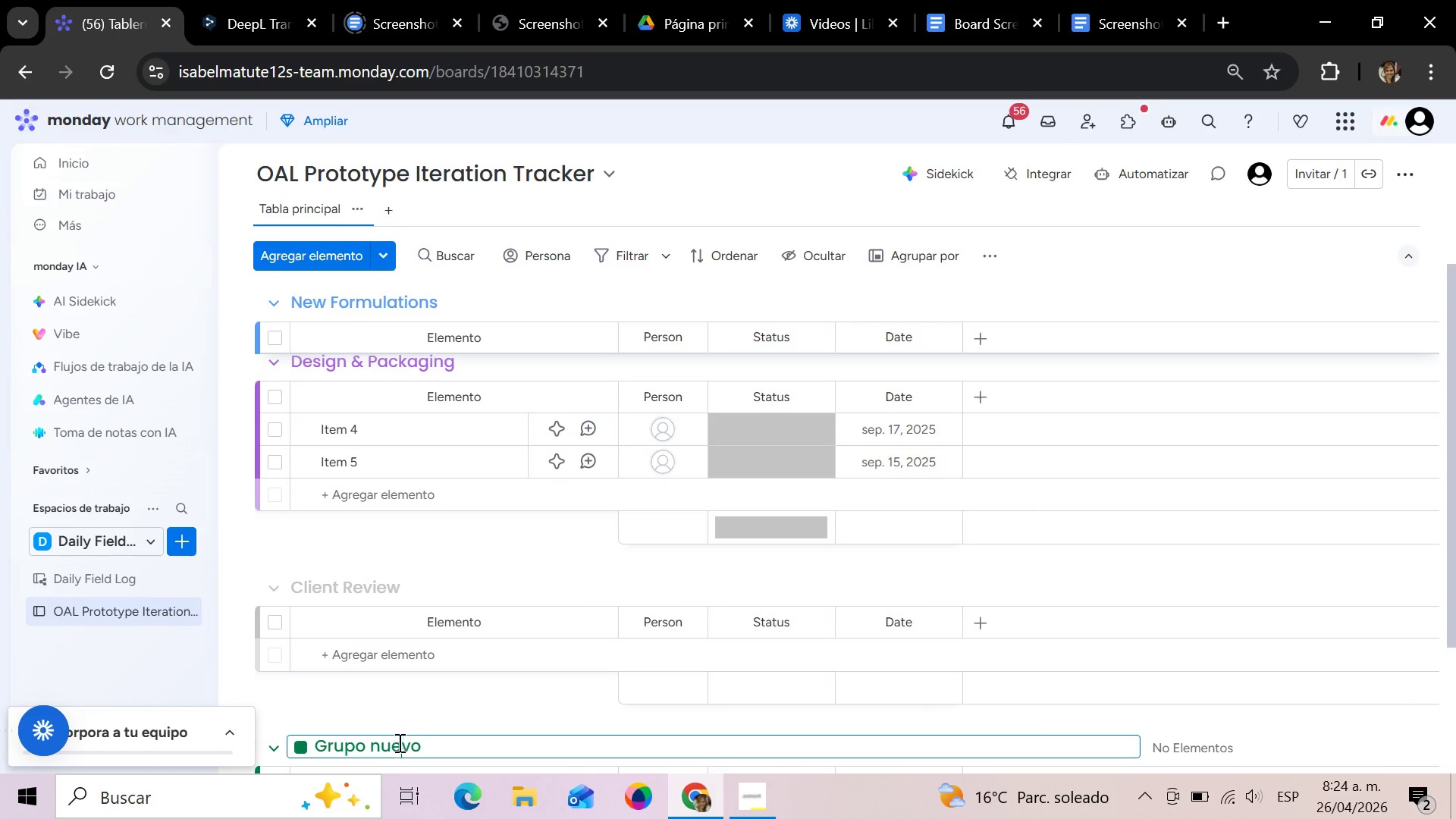 
left_click_drag(start_coordinate=[444, 747], to_coordinate=[303, 736])
 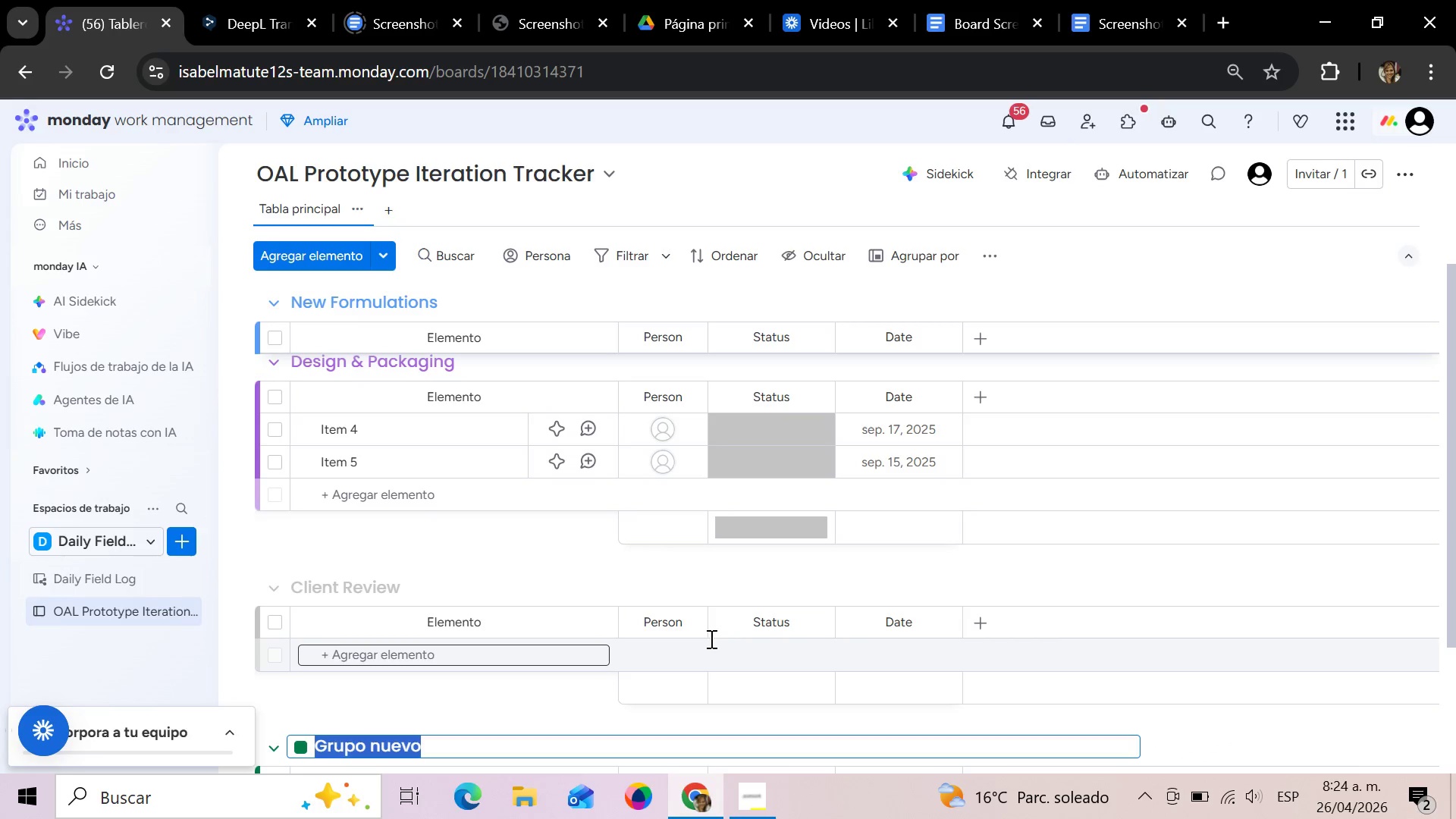 
type(Revision )
 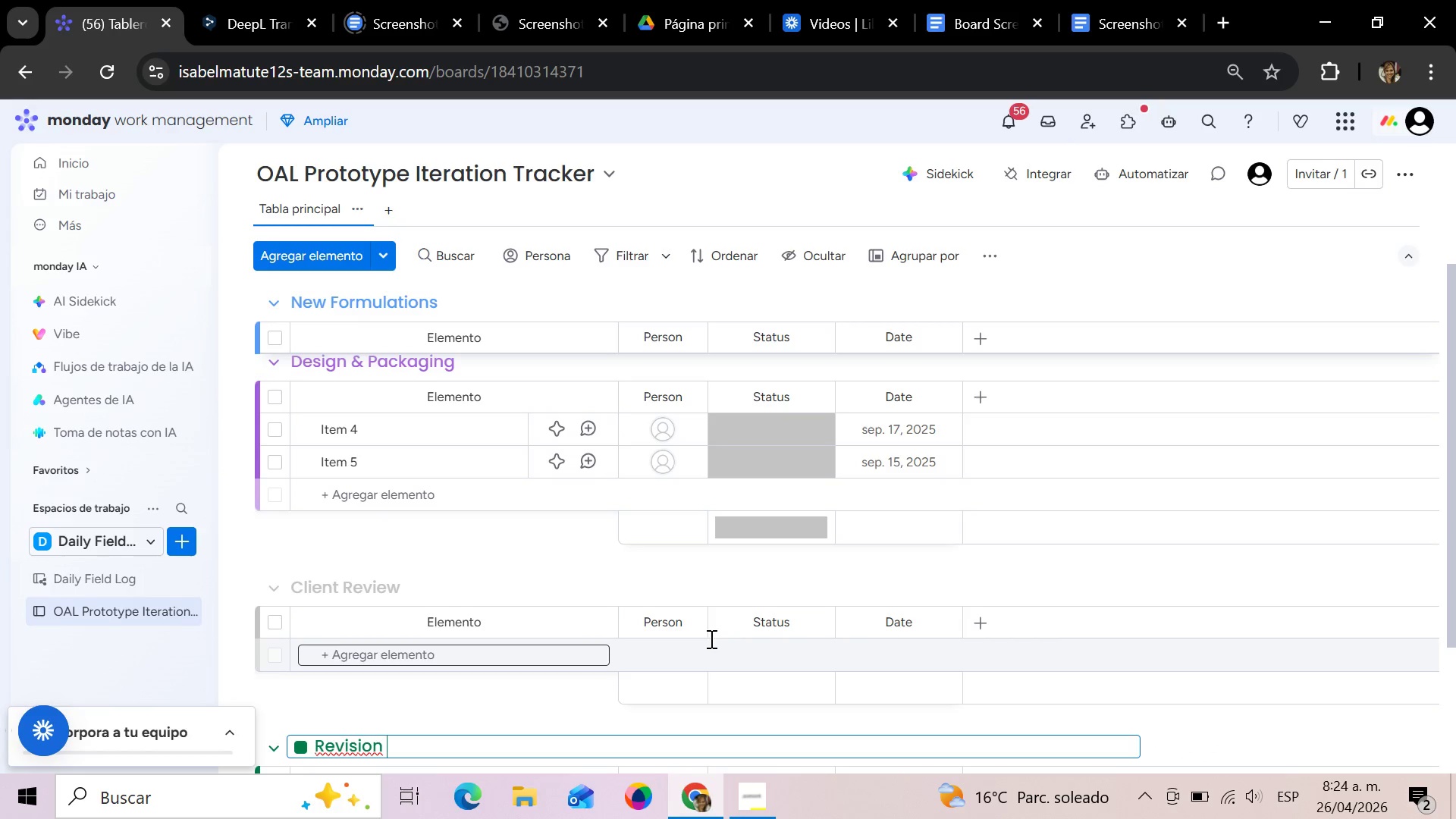 
type(Required)
 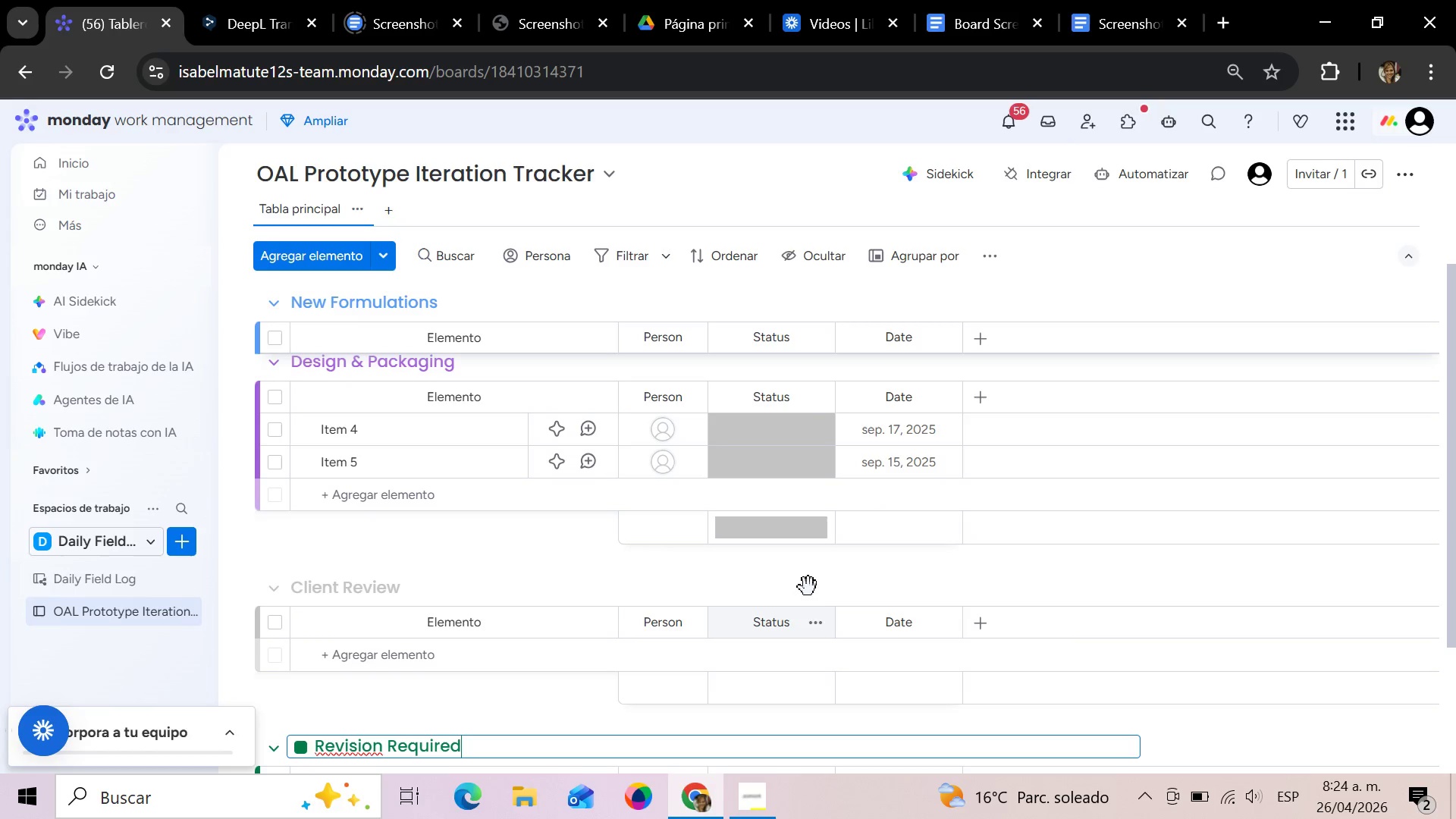 
scroll: coordinate [752, 629], scroll_direction: down, amount: 2.0
 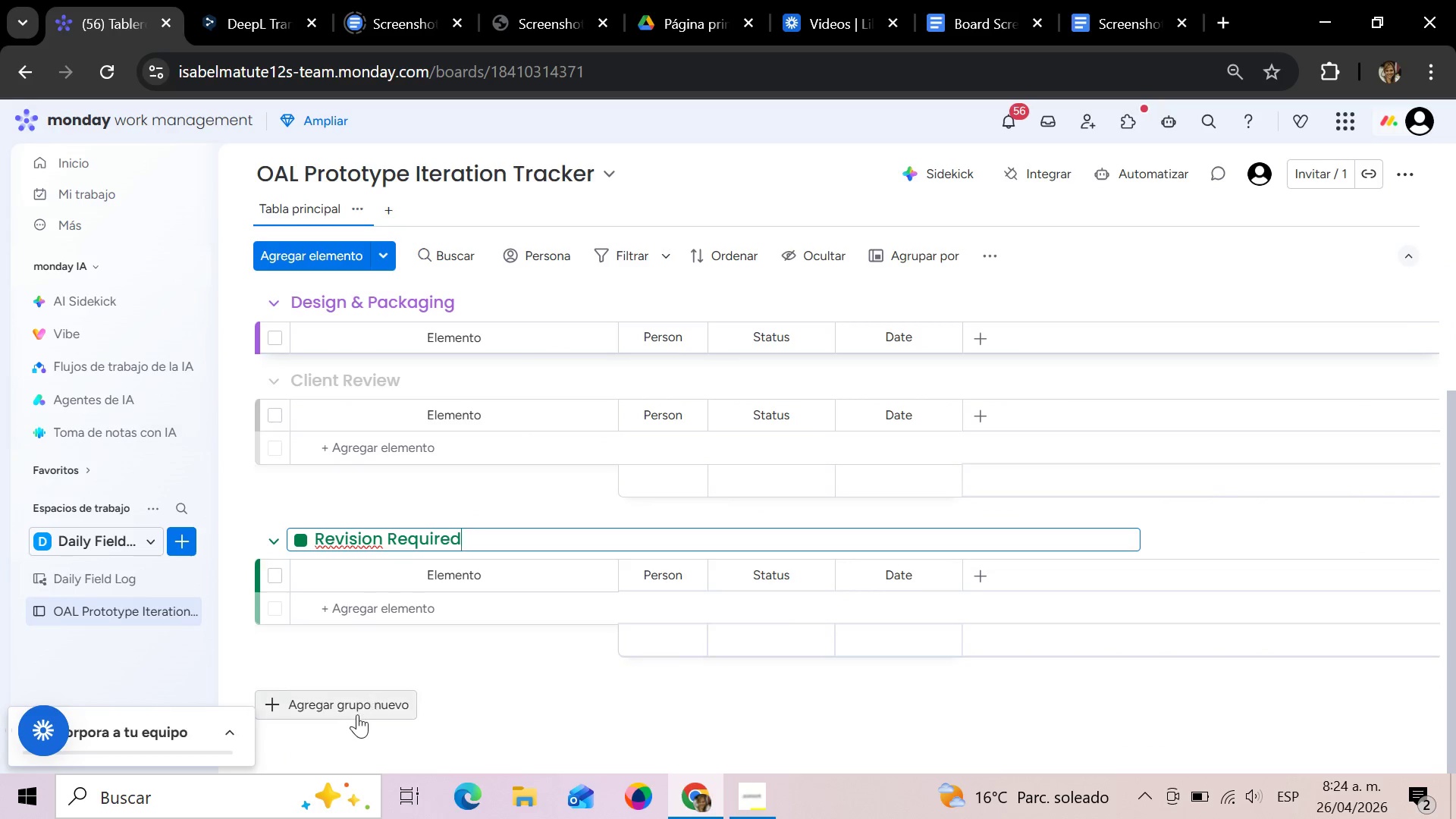 
left_click([357, 714])
 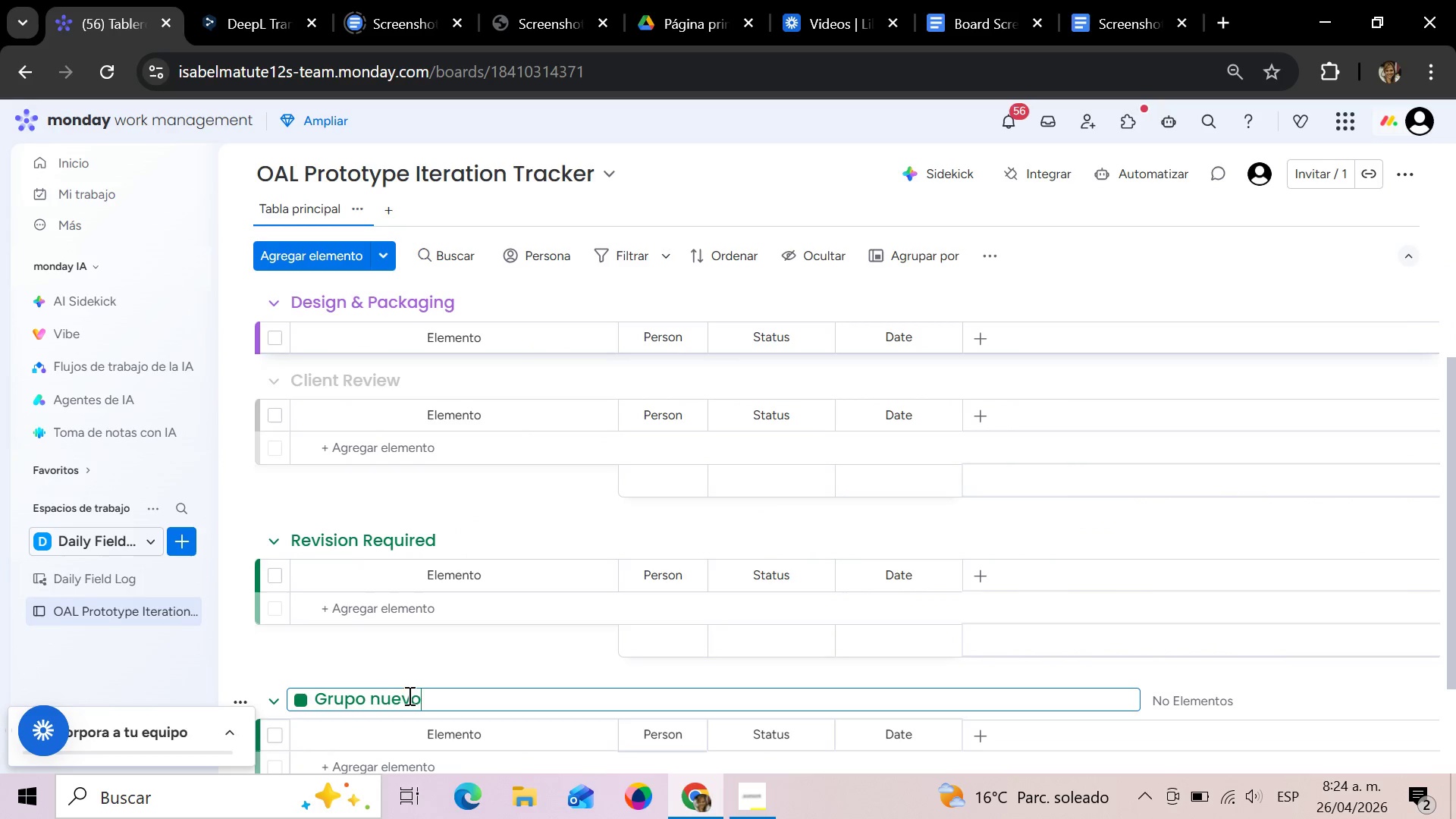 
left_click_drag(start_coordinate=[424, 695], to_coordinate=[312, 700])
 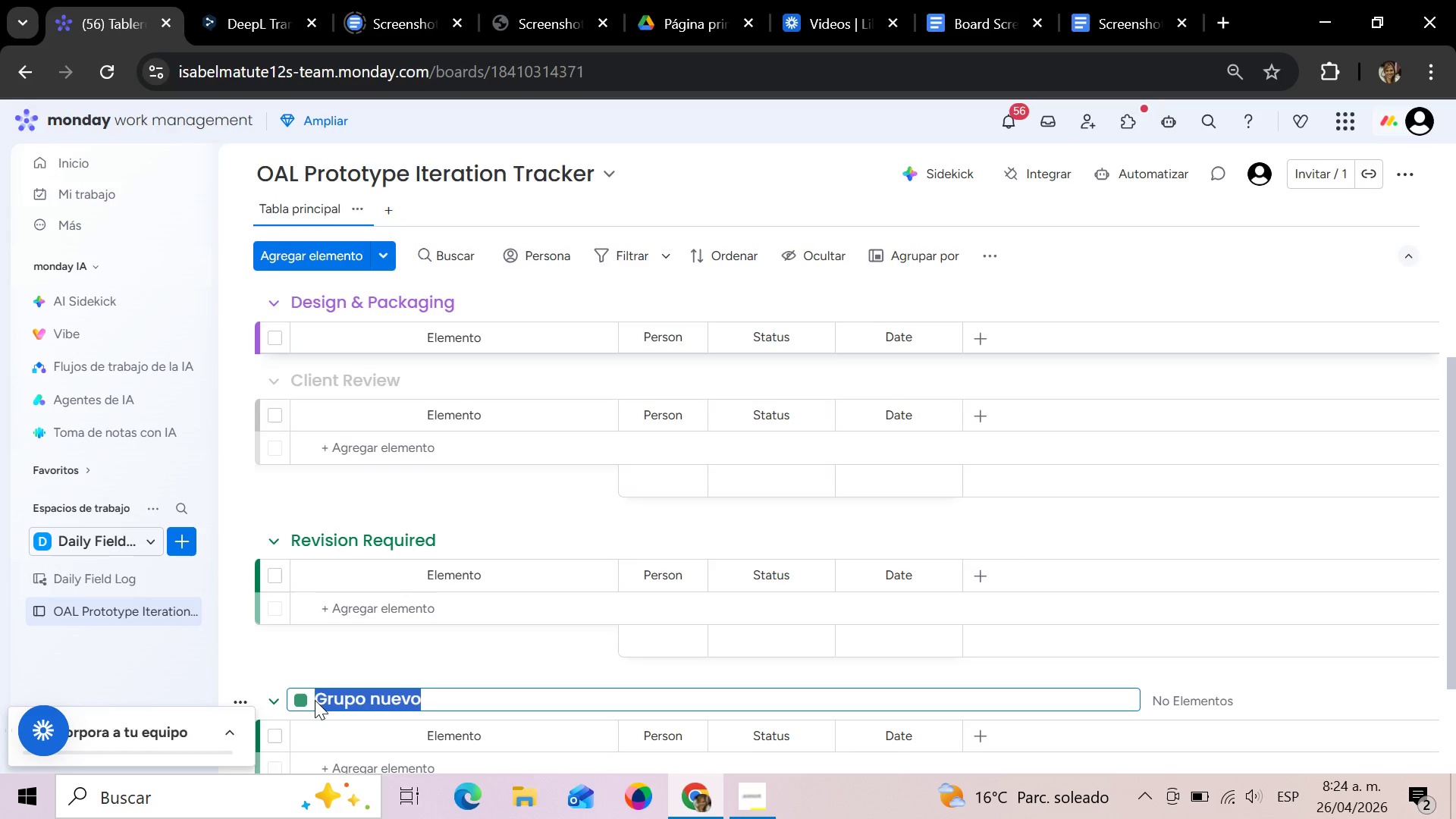 
type(Final Approved)
 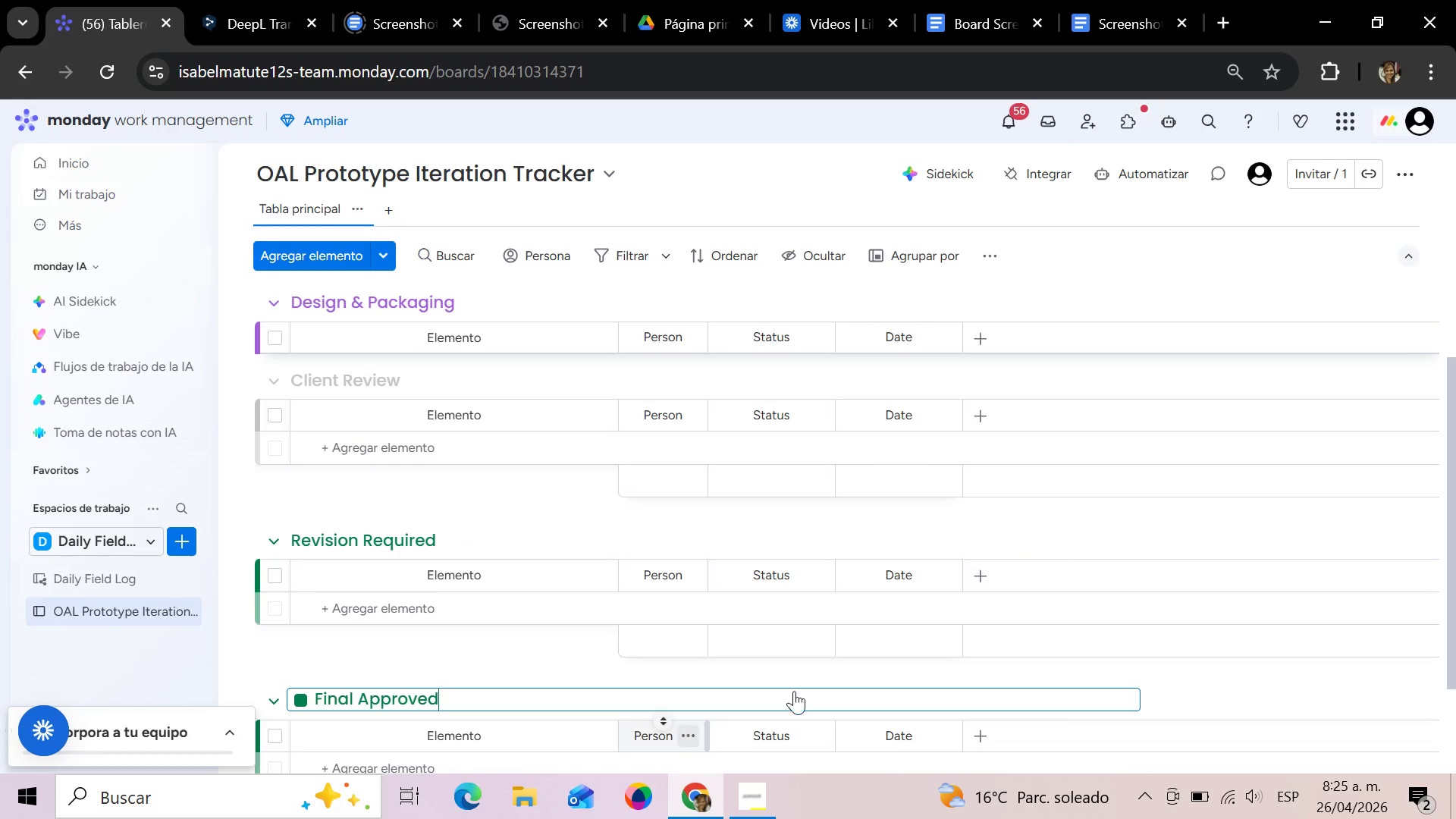 
wait(5.91)
 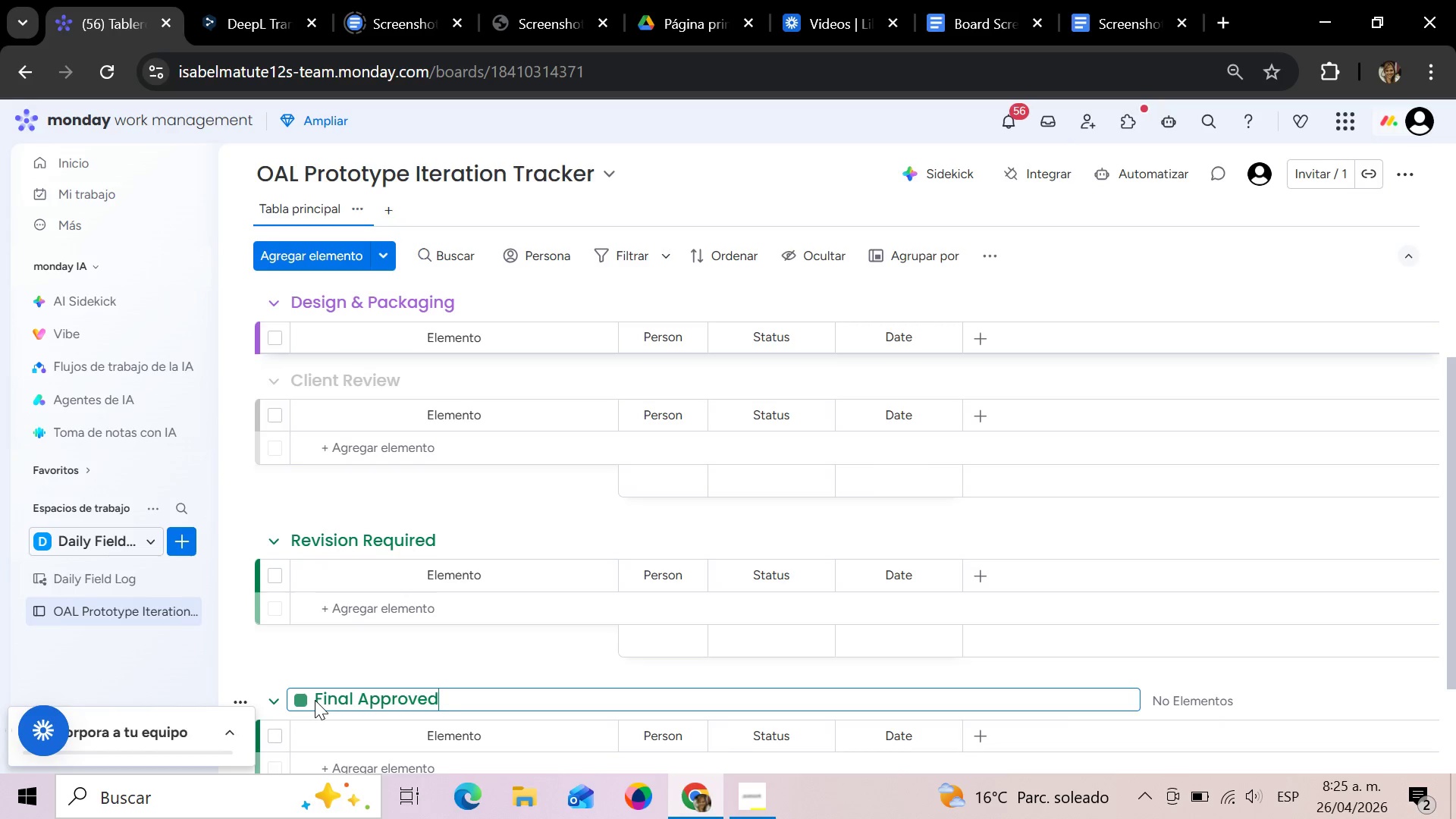 
key(Enter)
 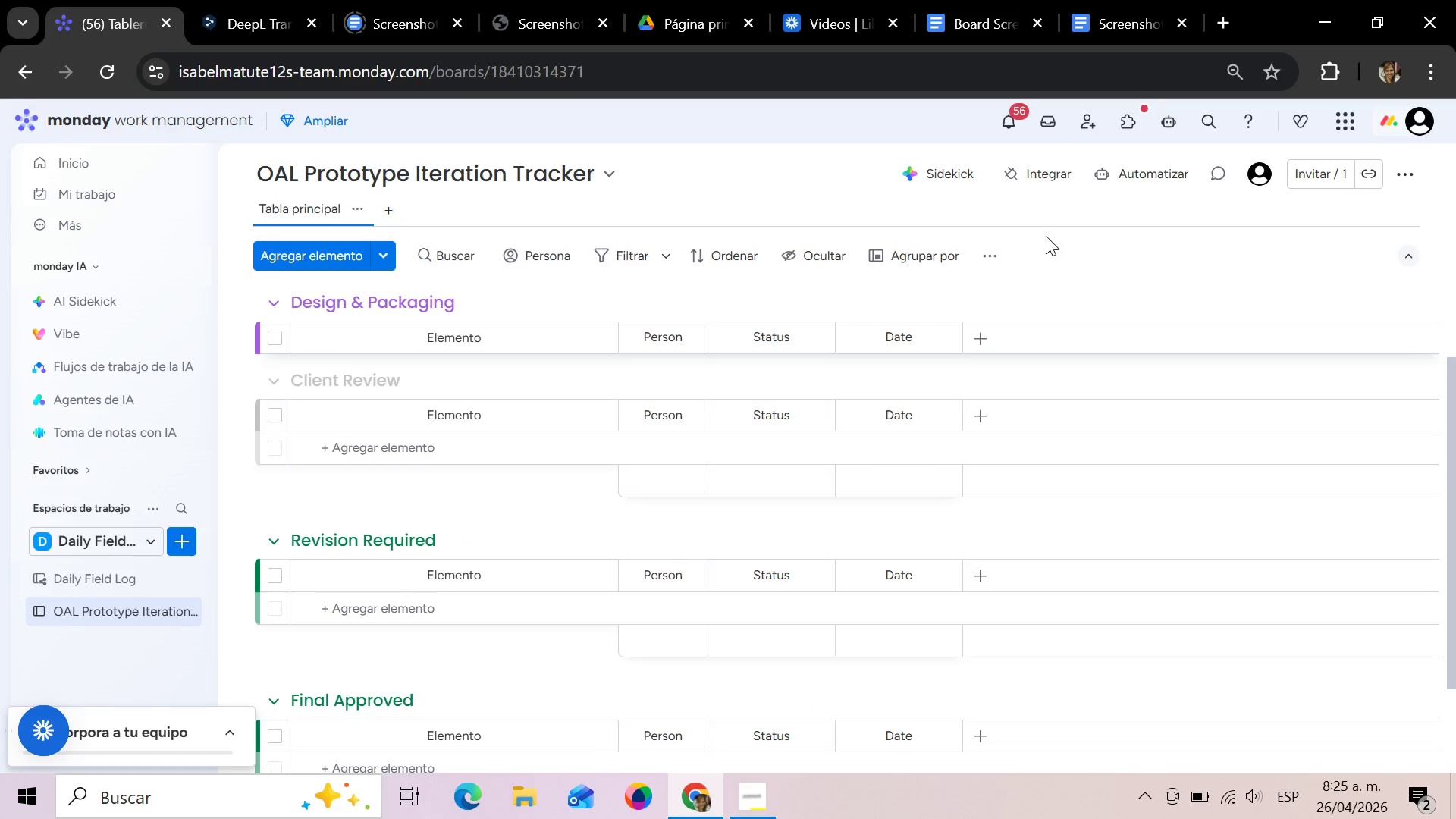 
scroll: coordinate [753, 573], scroll_direction: up, amount: 12.0
 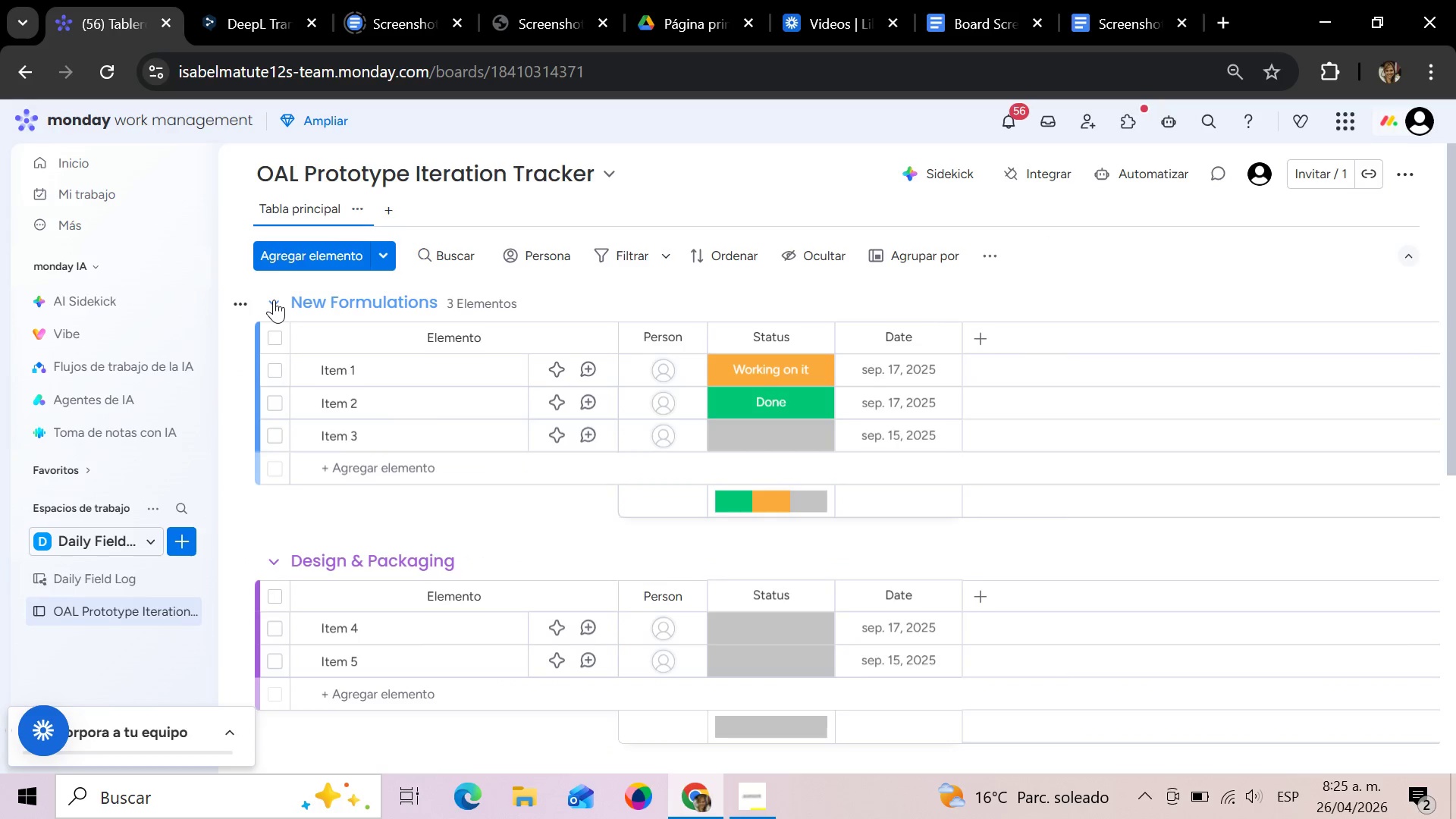 
left_click([235, 297])
 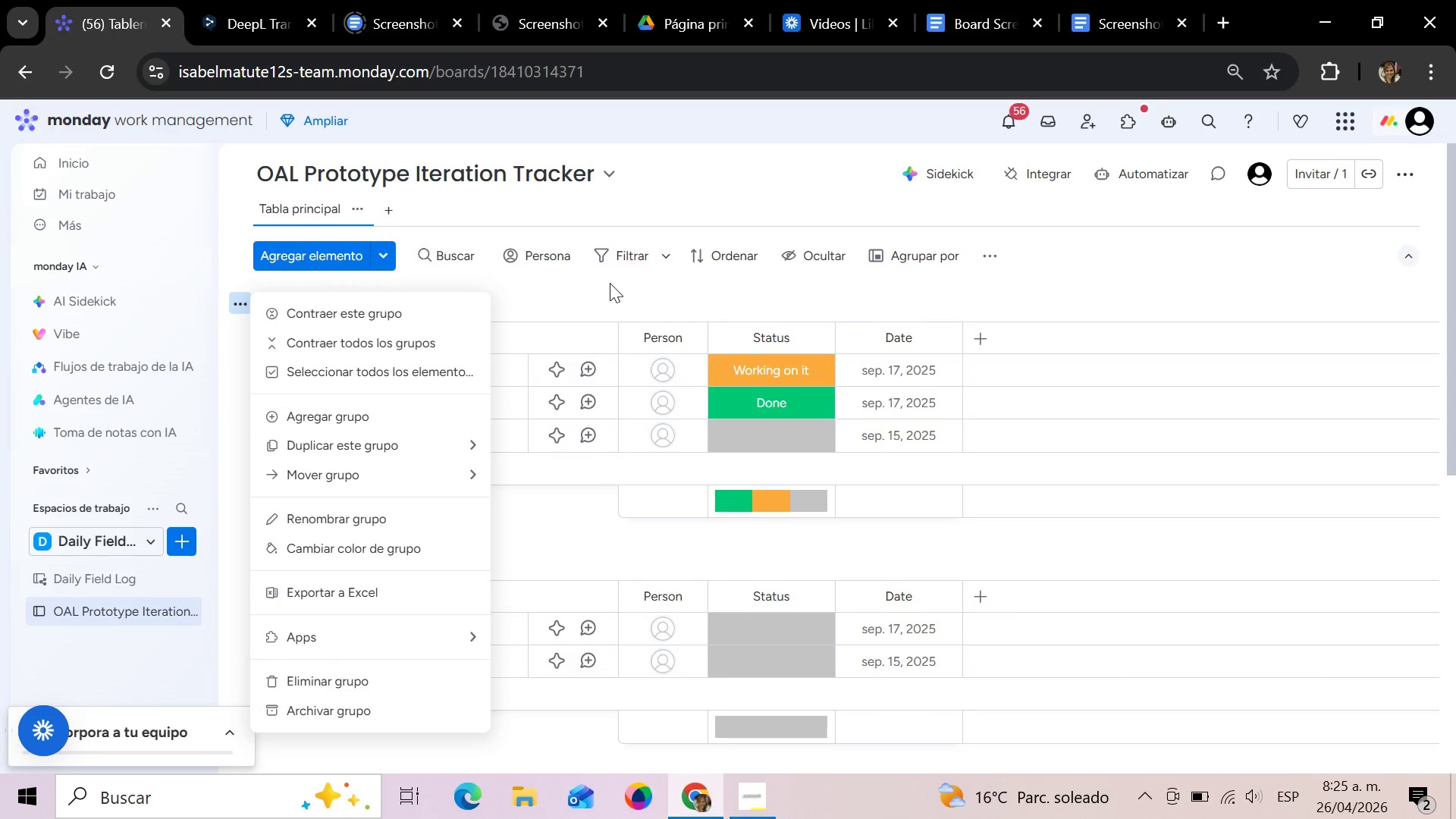 
wait(6.52)
 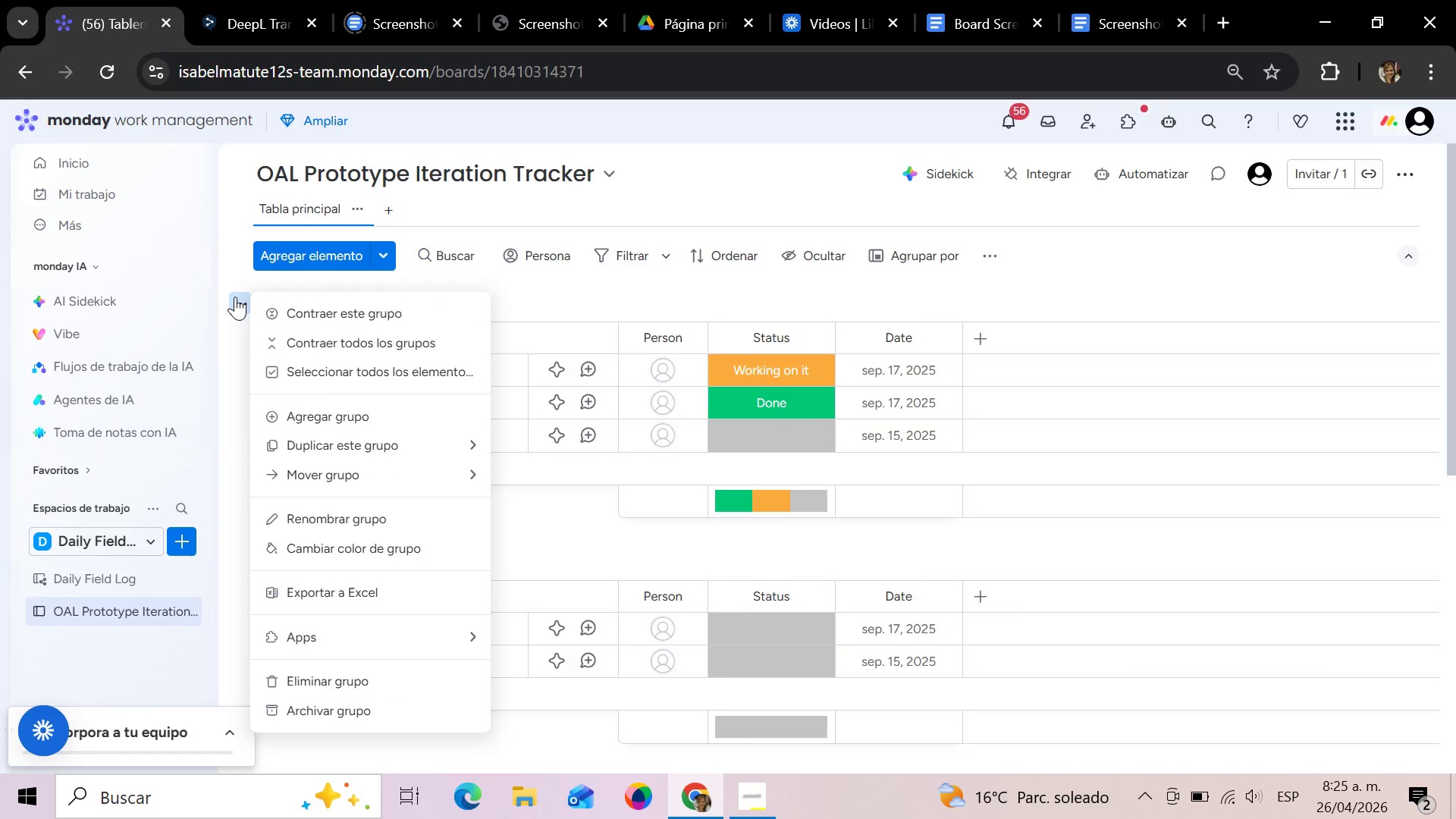 
left_click([597, 558])
 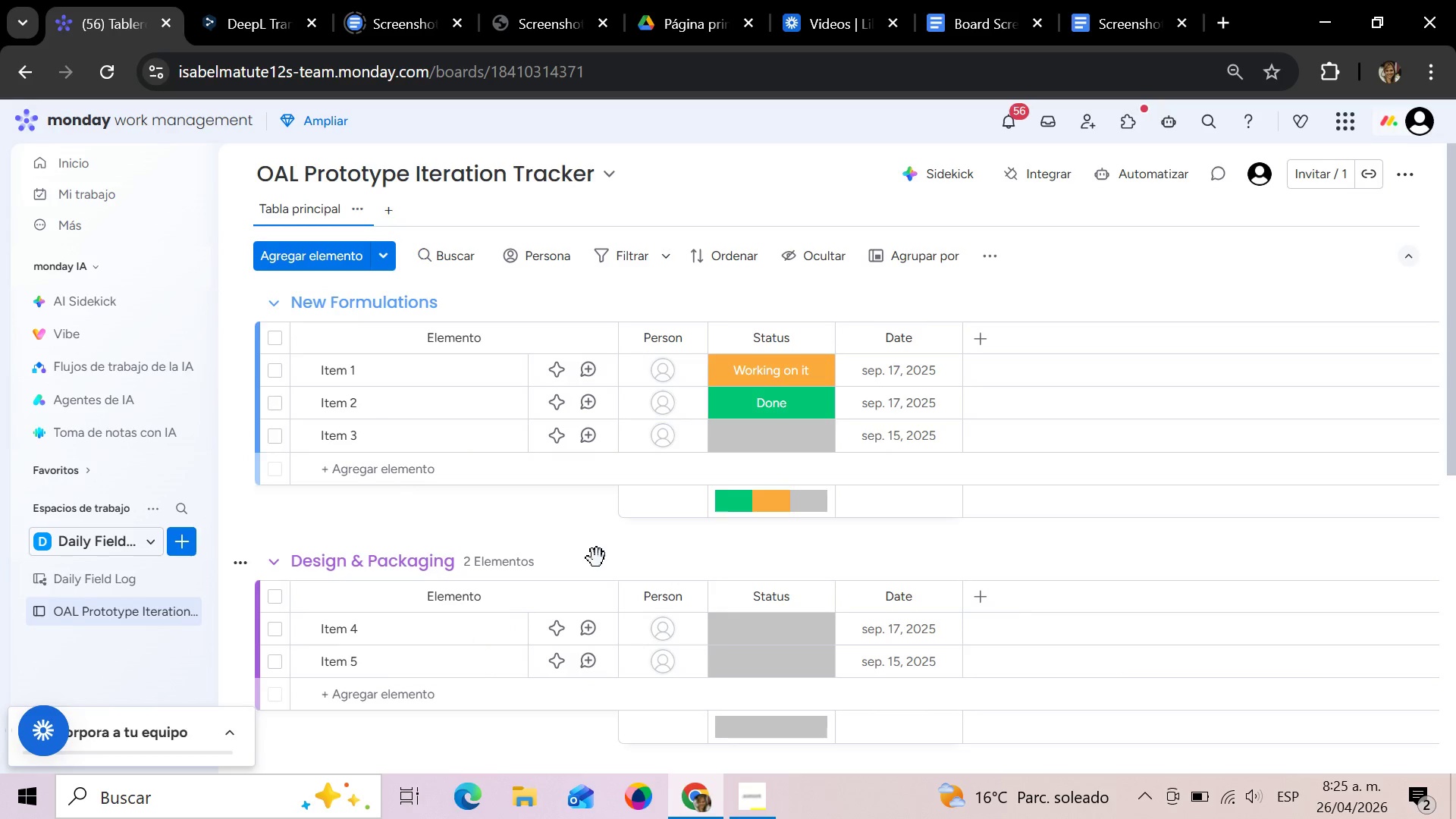 
scroll: coordinate [589, 563], scroll_direction: down, amount: 2.0
 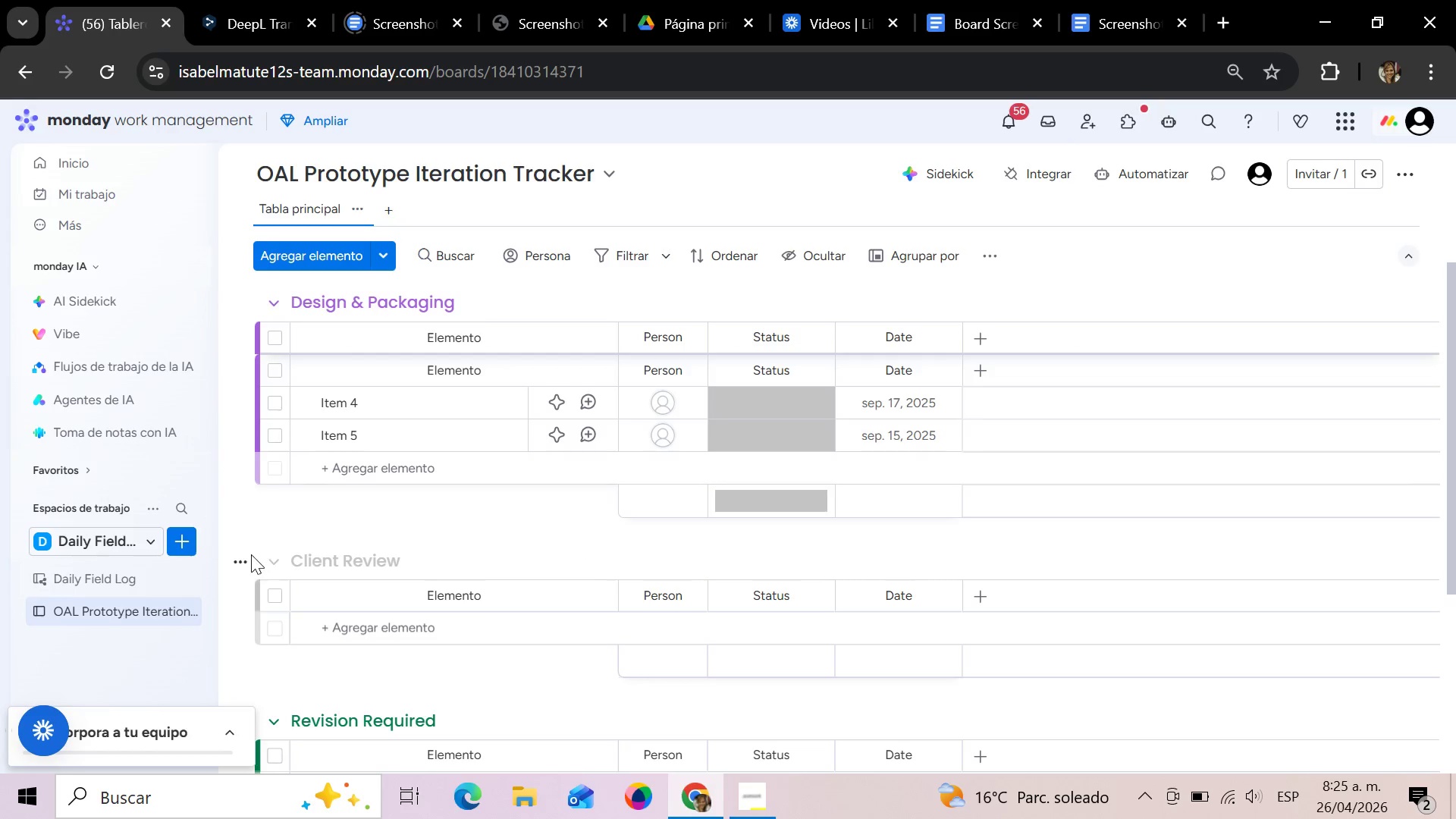 
left_click([240, 558])
 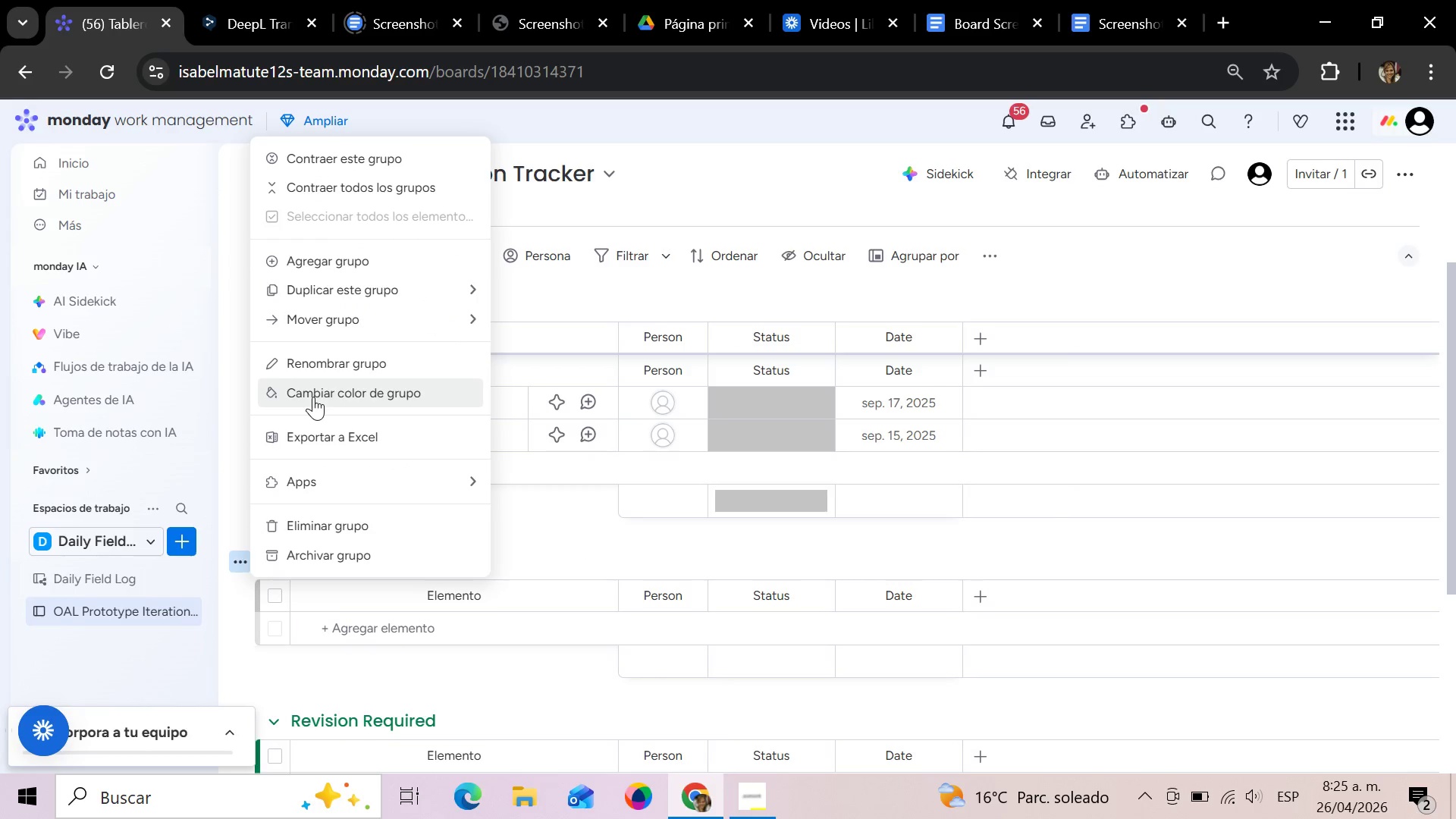 
left_click([313, 397])
 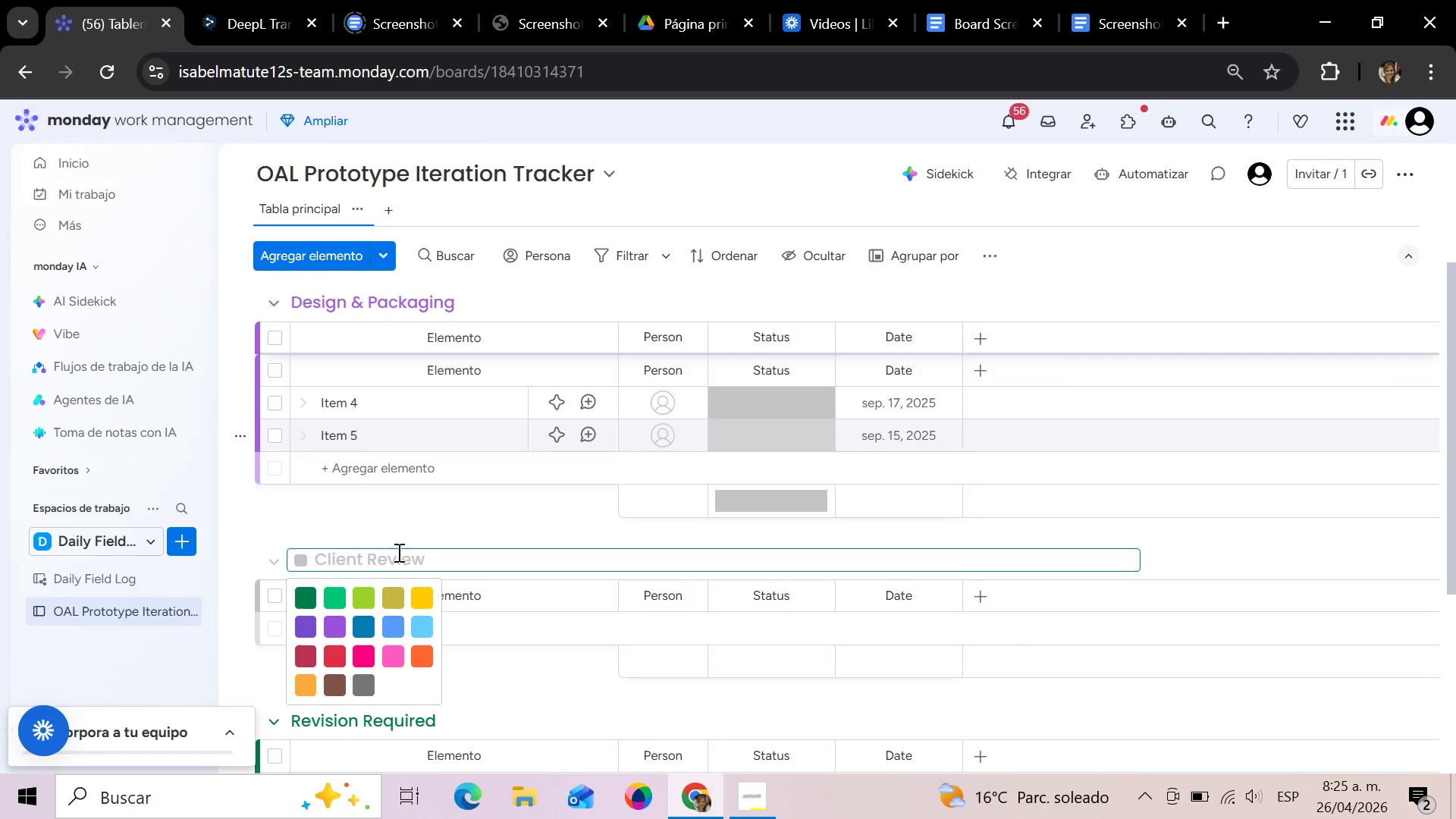 
left_click([430, 595])
 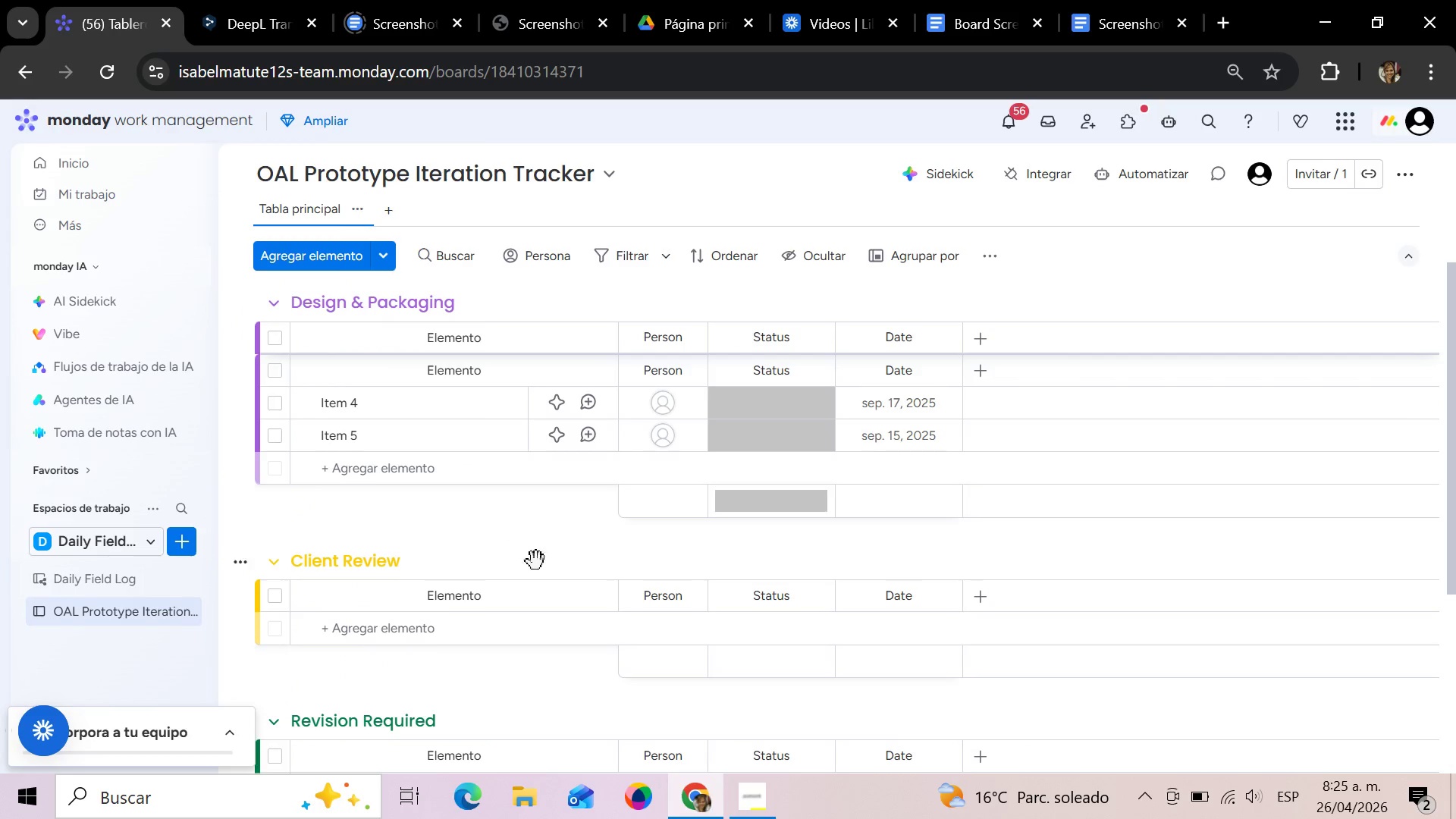 
scroll: coordinate [349, 653], scroll_direction: down, amount: 2.0
 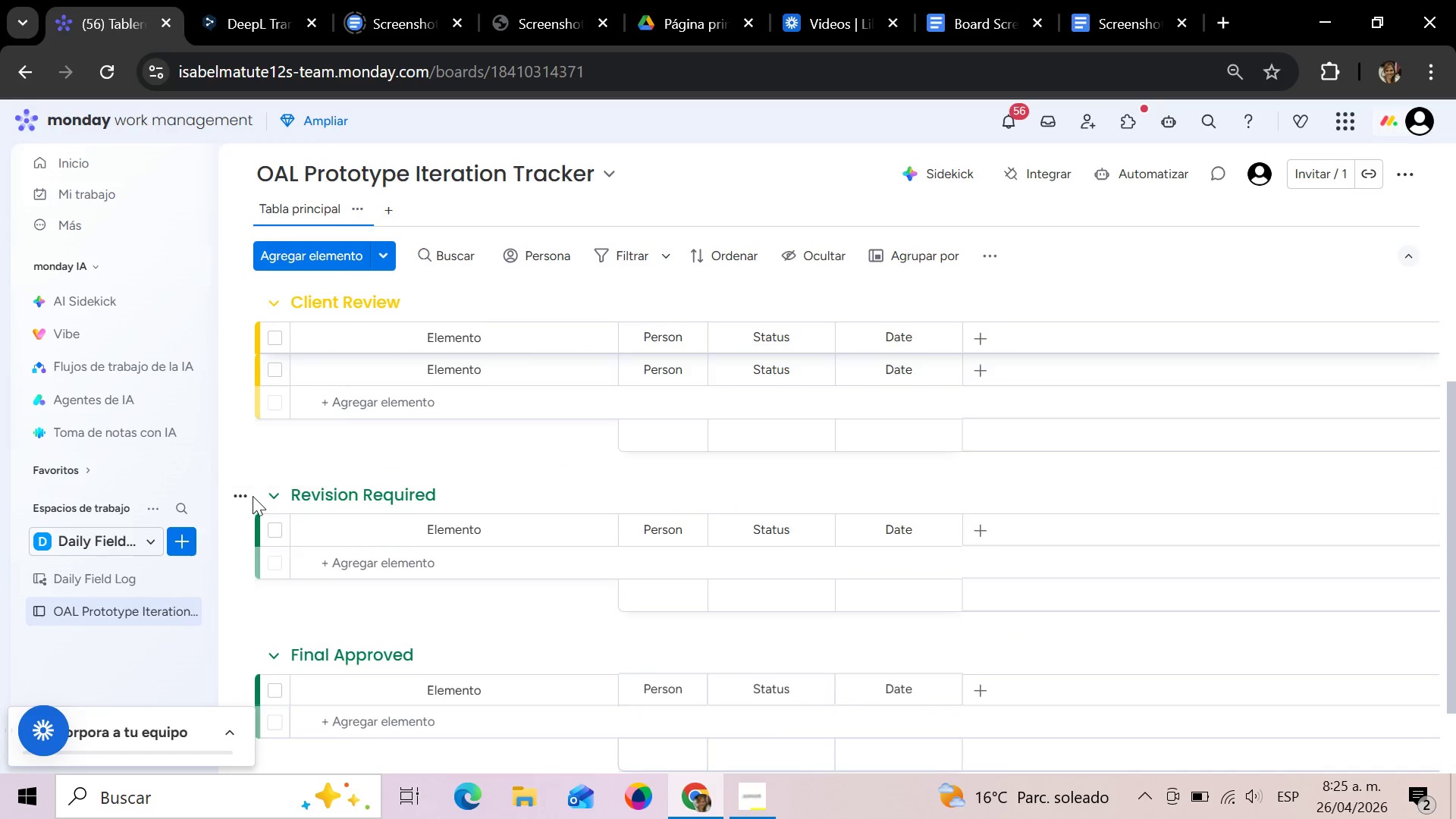 
left_click([239, 493])
 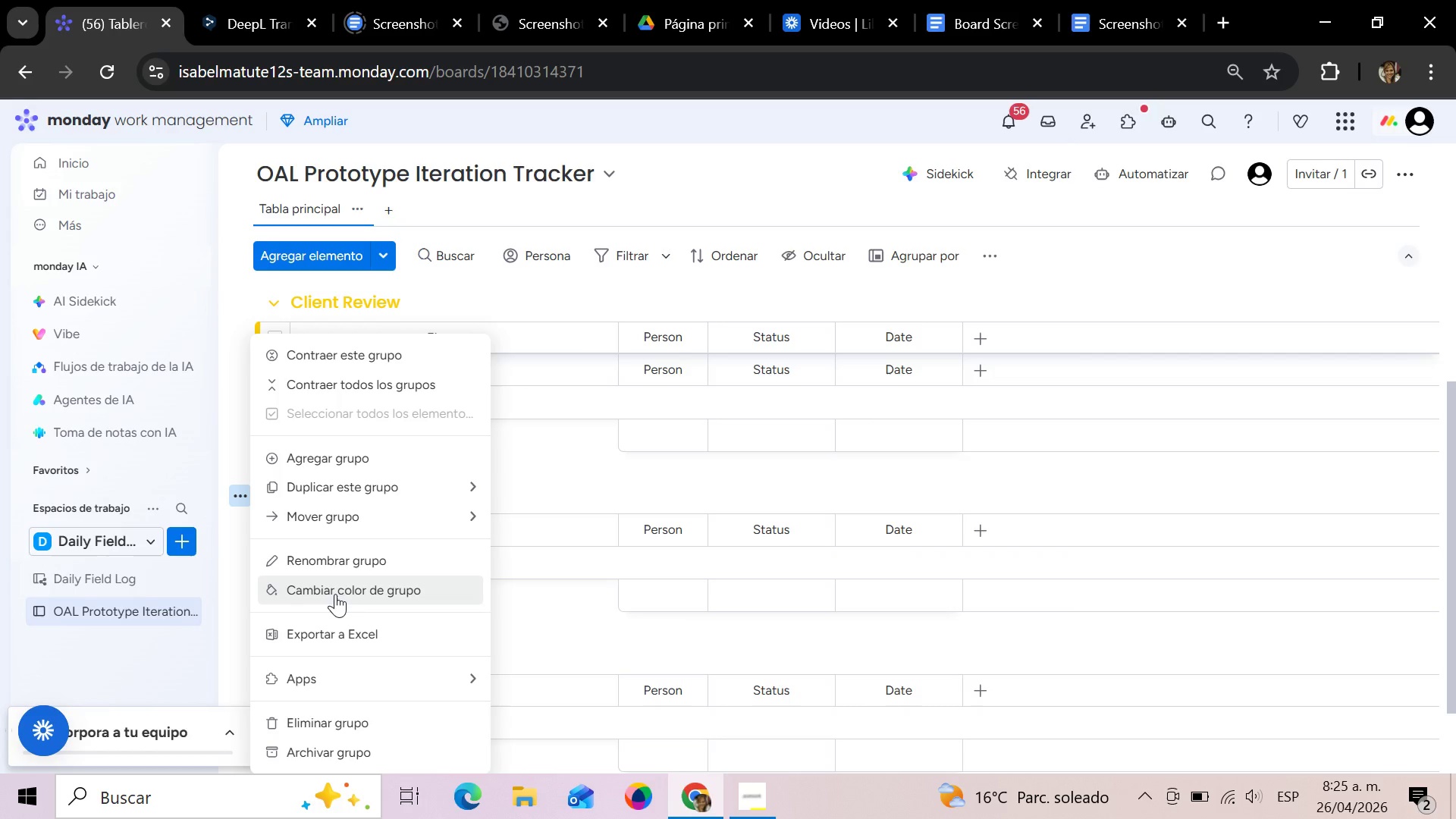 
left_click([335, 594])
 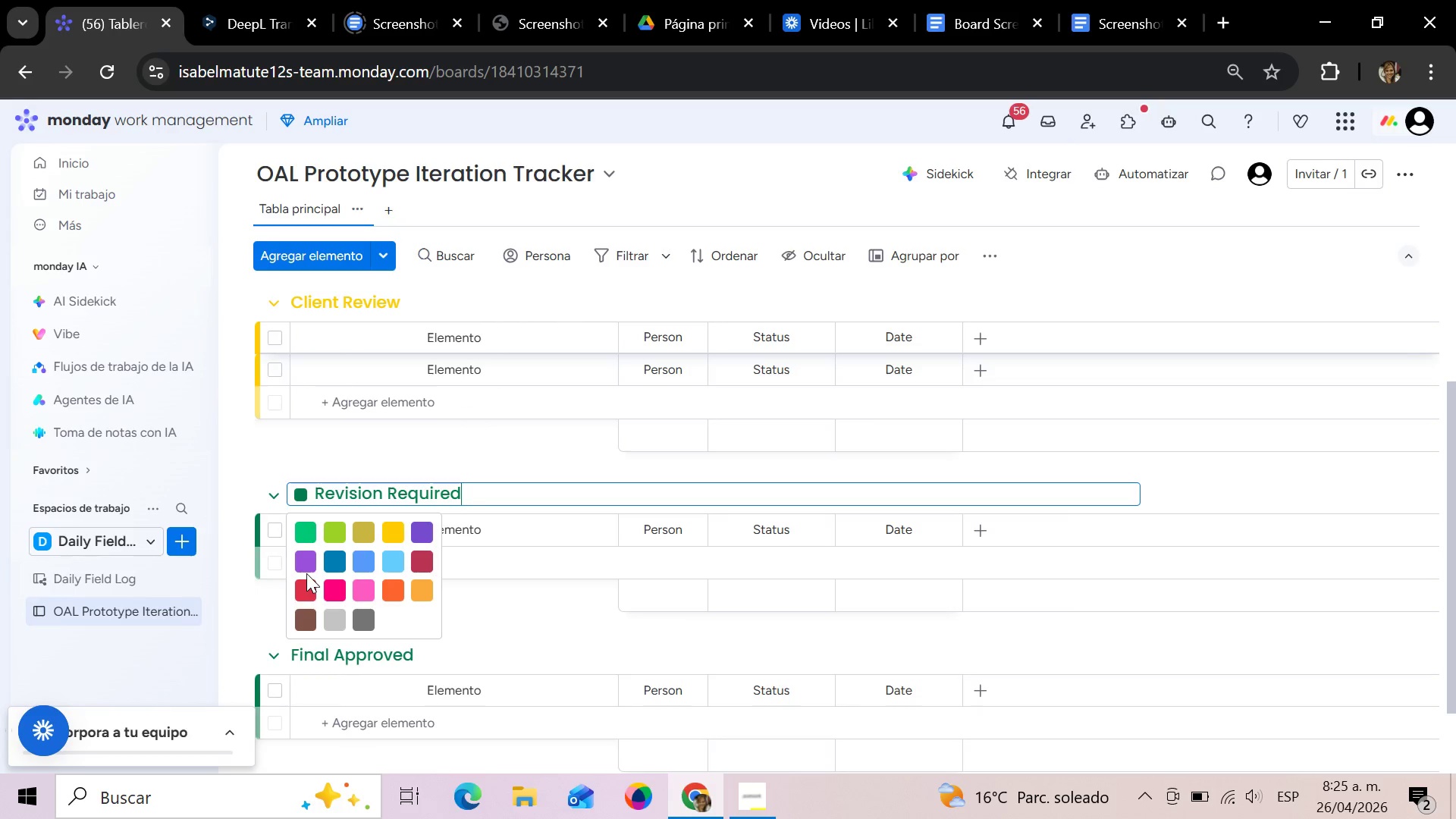 
left_click([304, 588])
 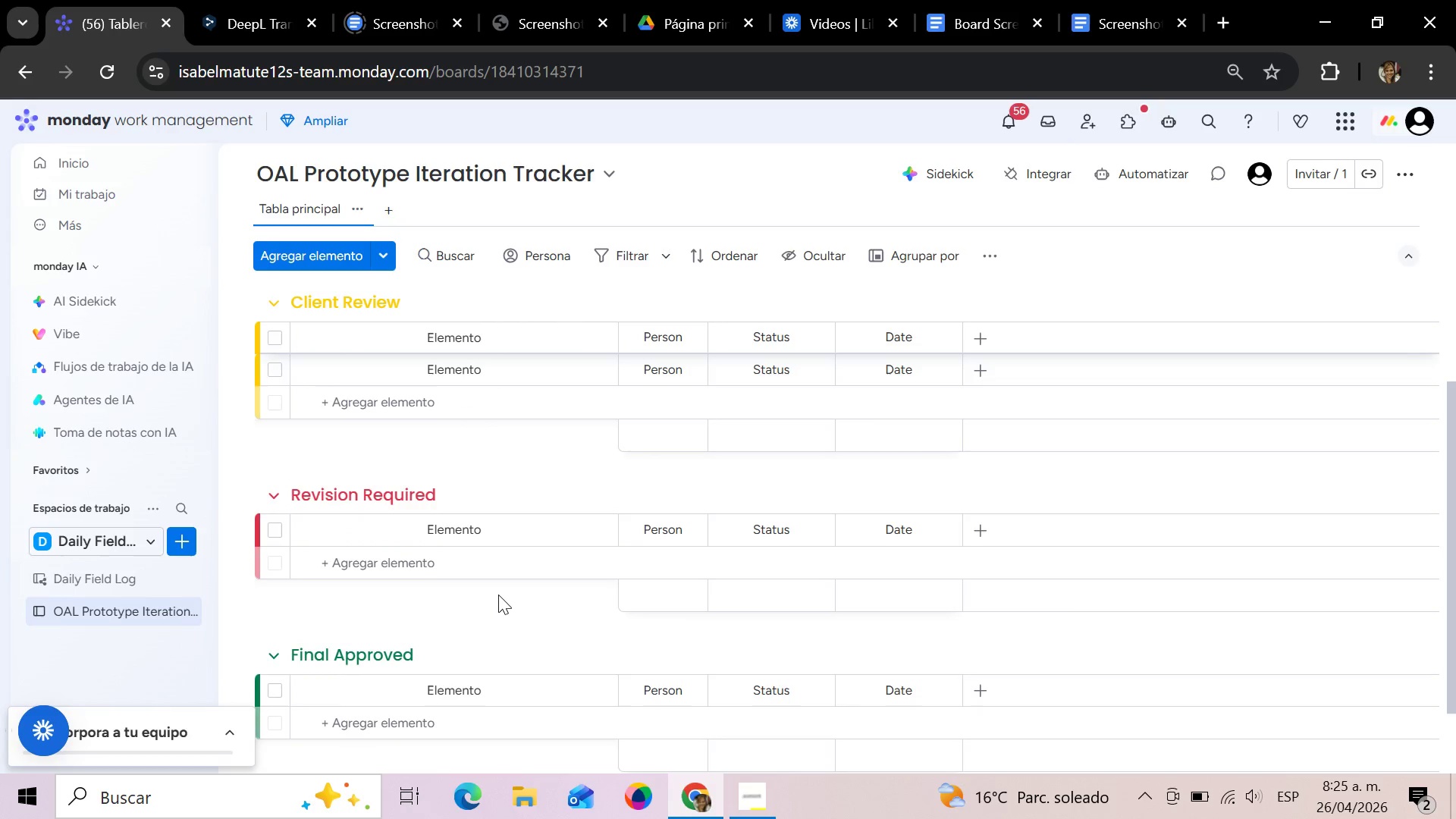 
wait(8.98)
 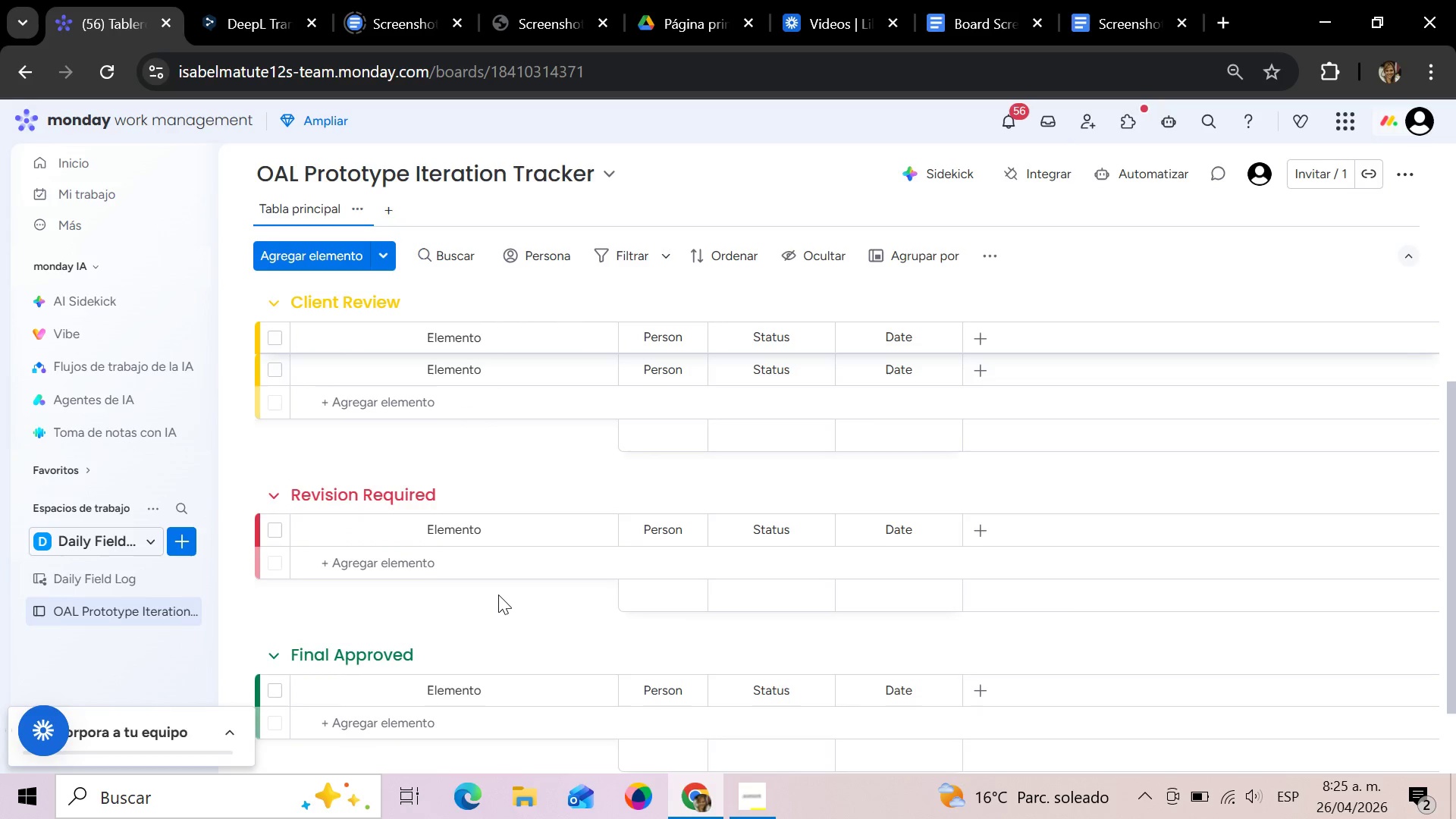 
scroll: coordinate [627, 614], scroll_direction: up, amount: 11.0
 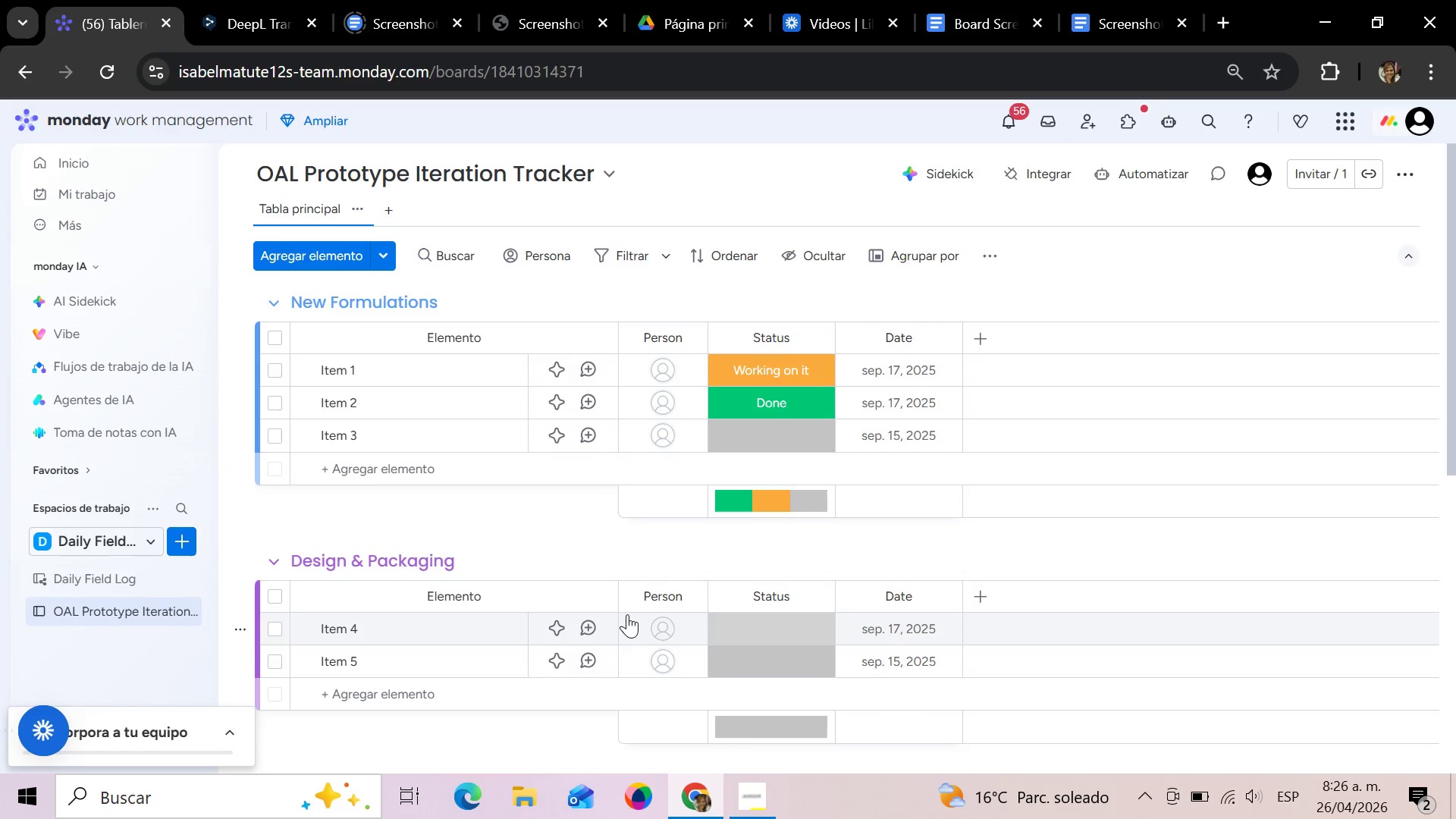 
wait(46.52)
 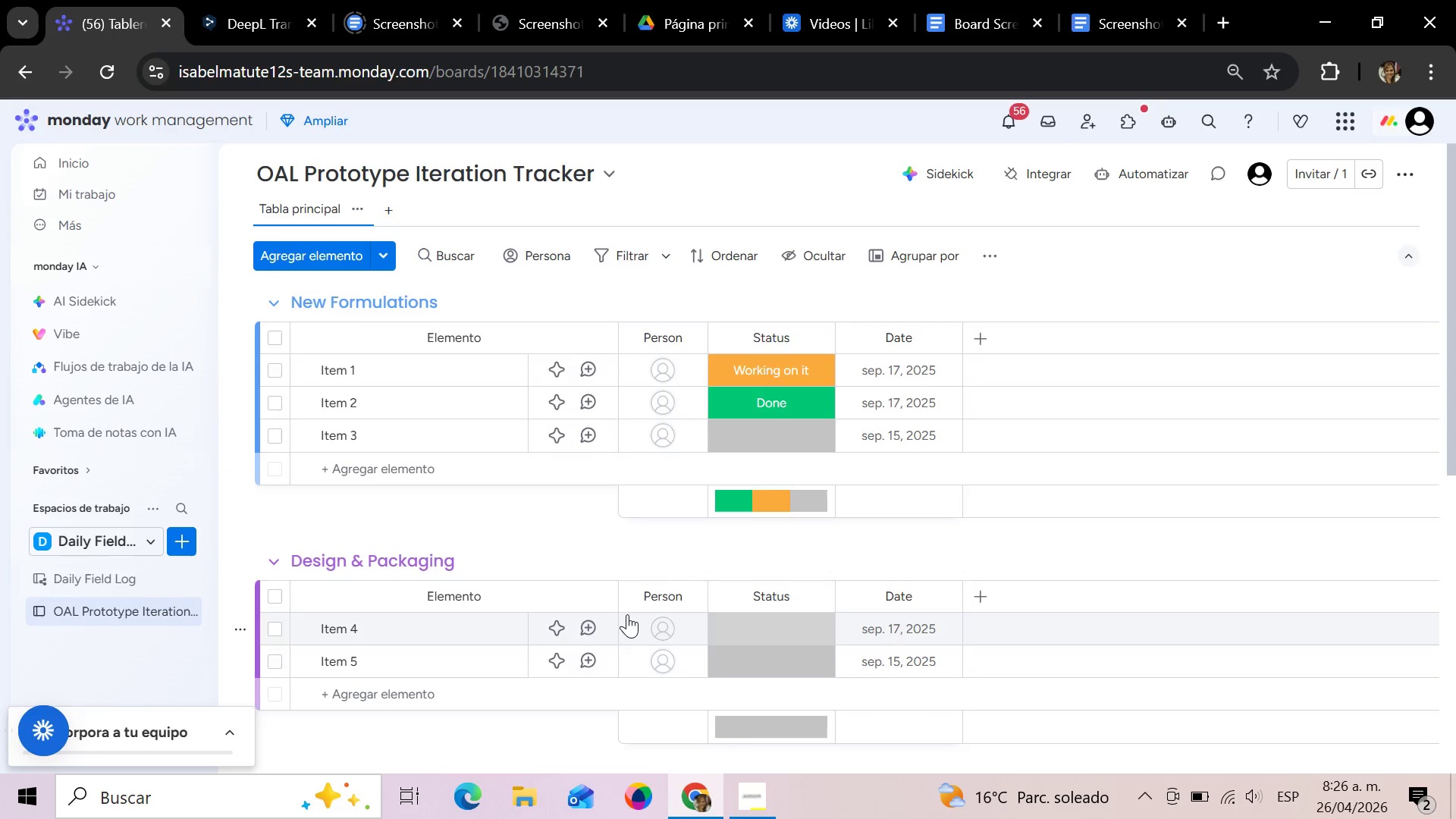 
mouse_move([483, 399])
 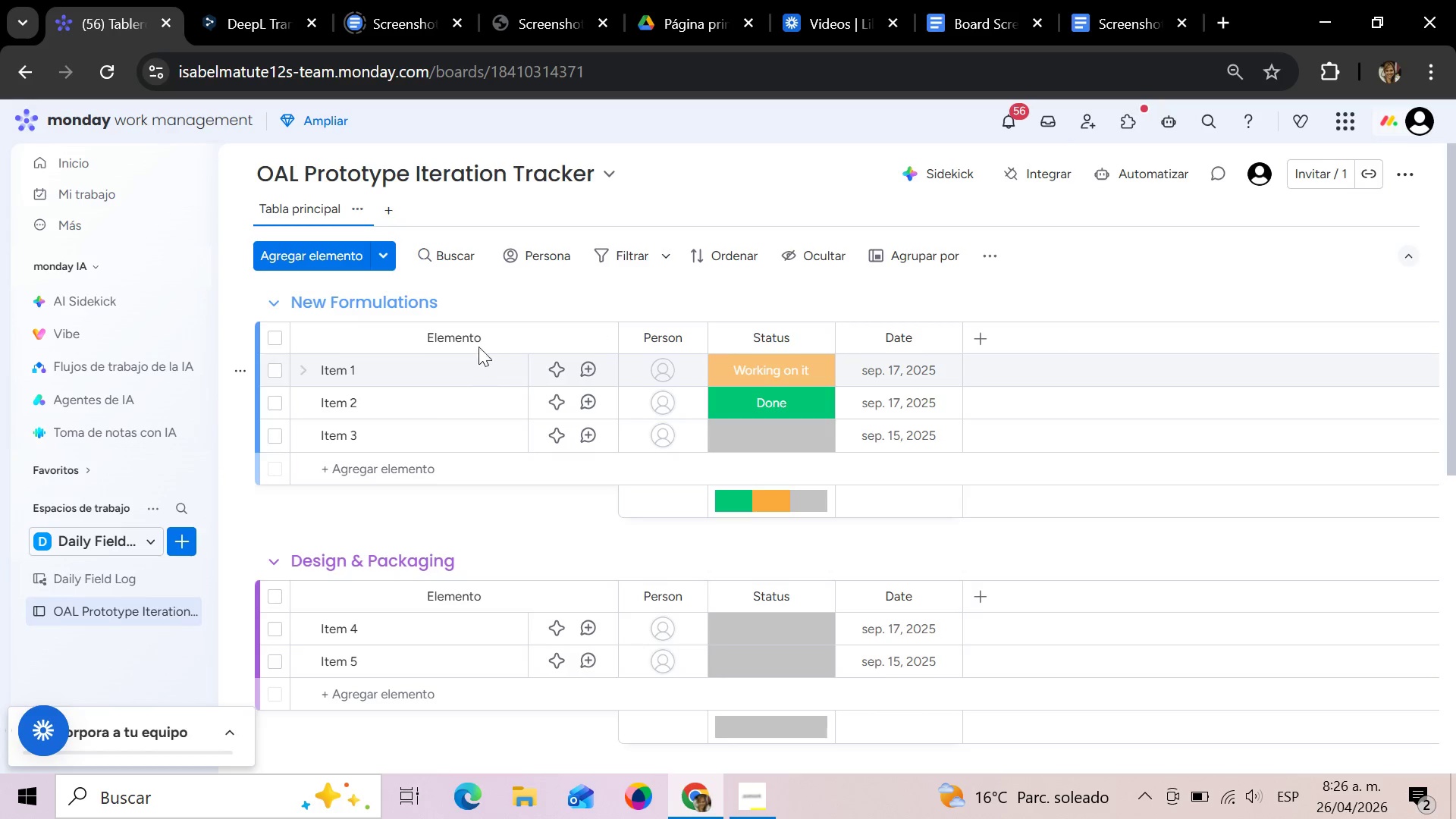 
left_click([485, 339])
 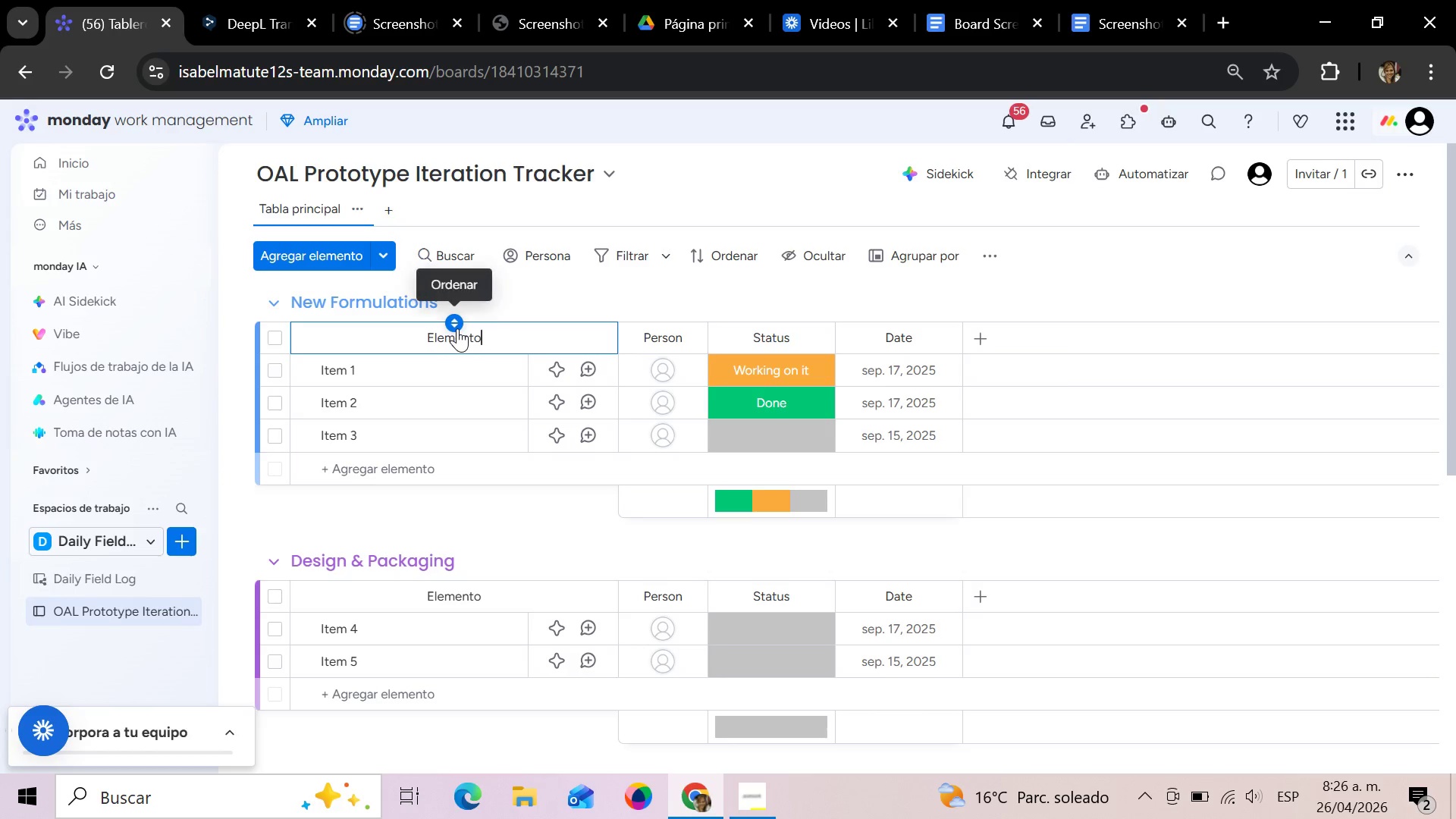 
hold_key(key=Backspace, duration=0.97)
 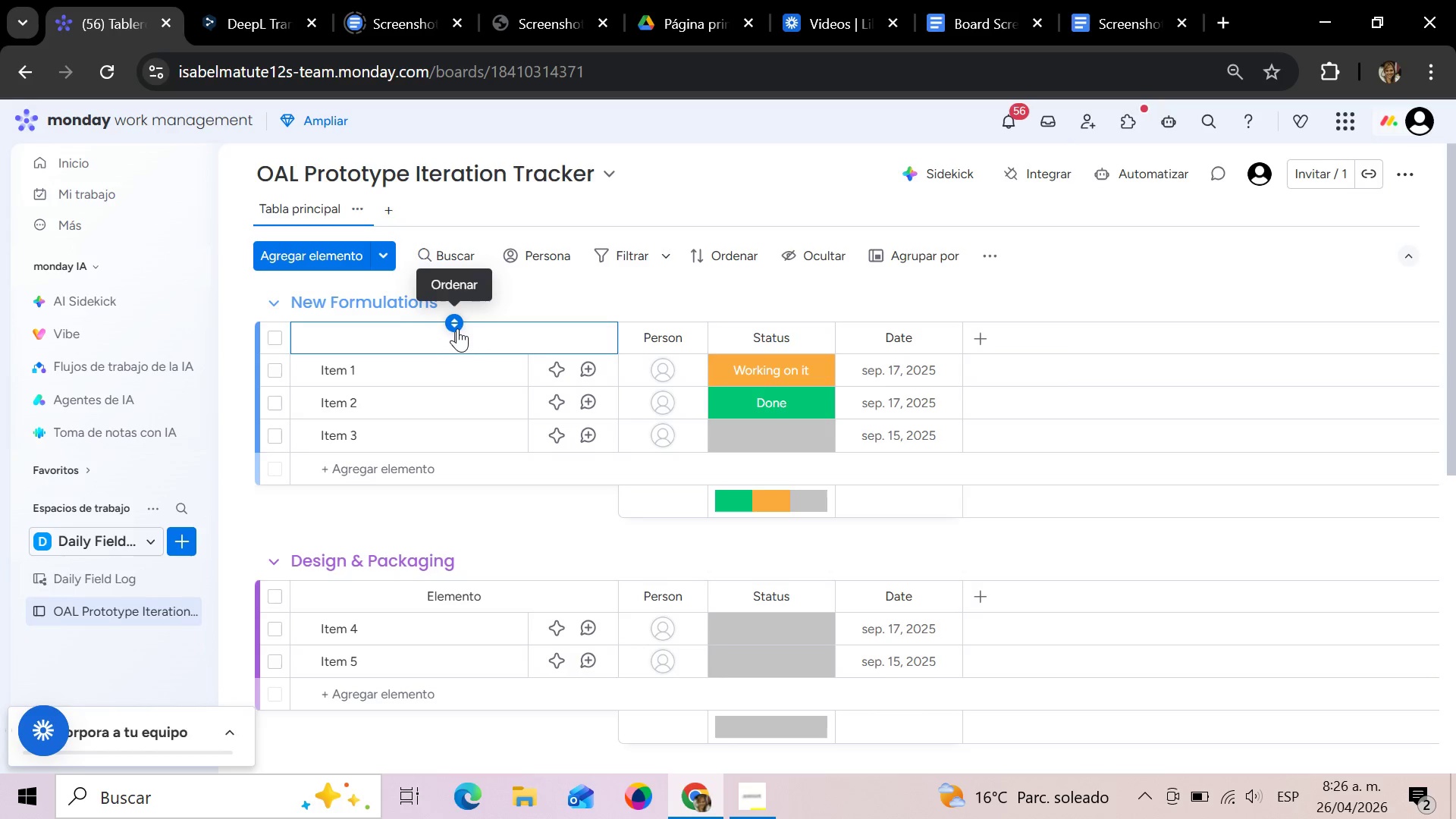 
type(Prototype)
 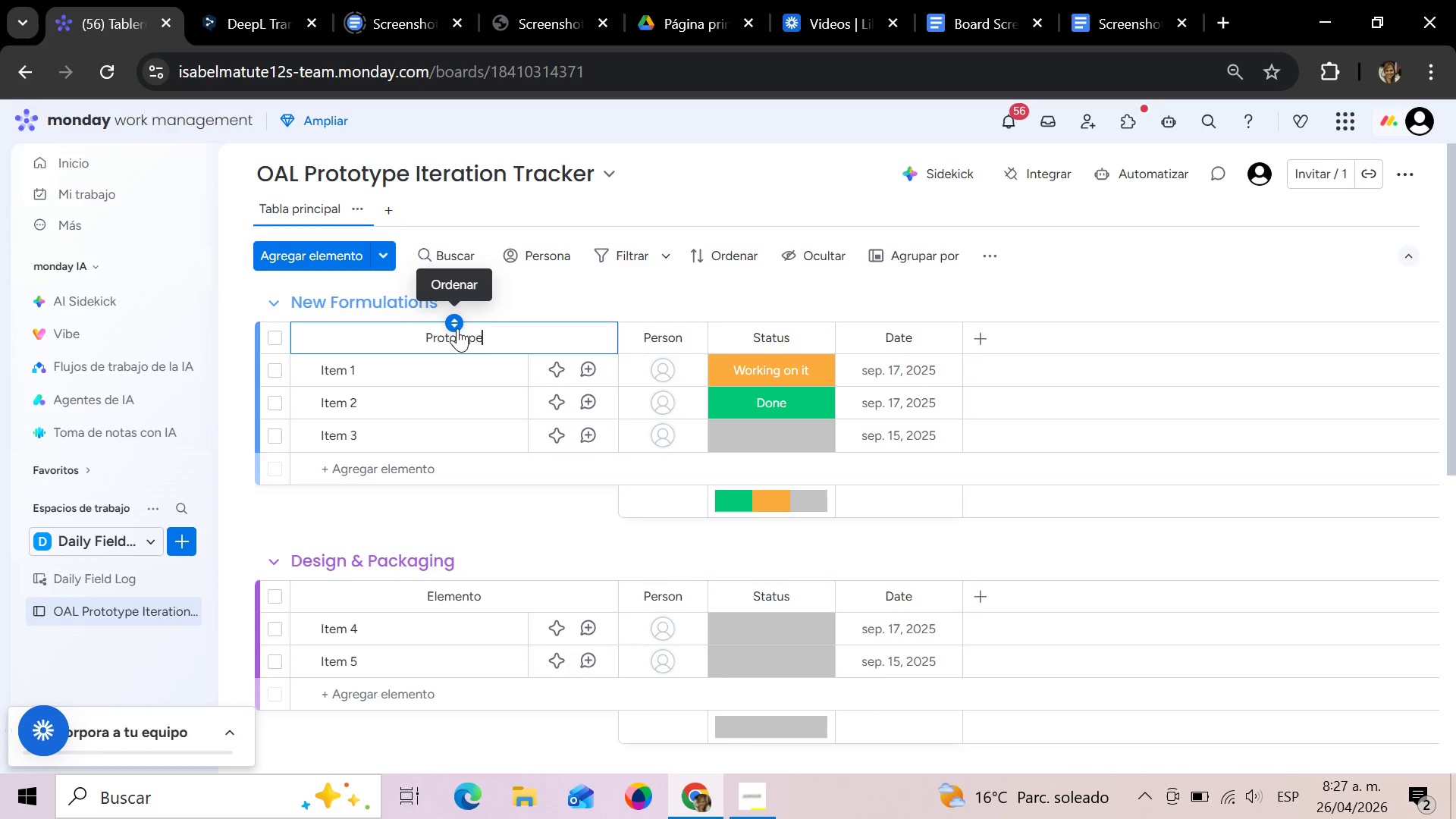 
type( Name)
 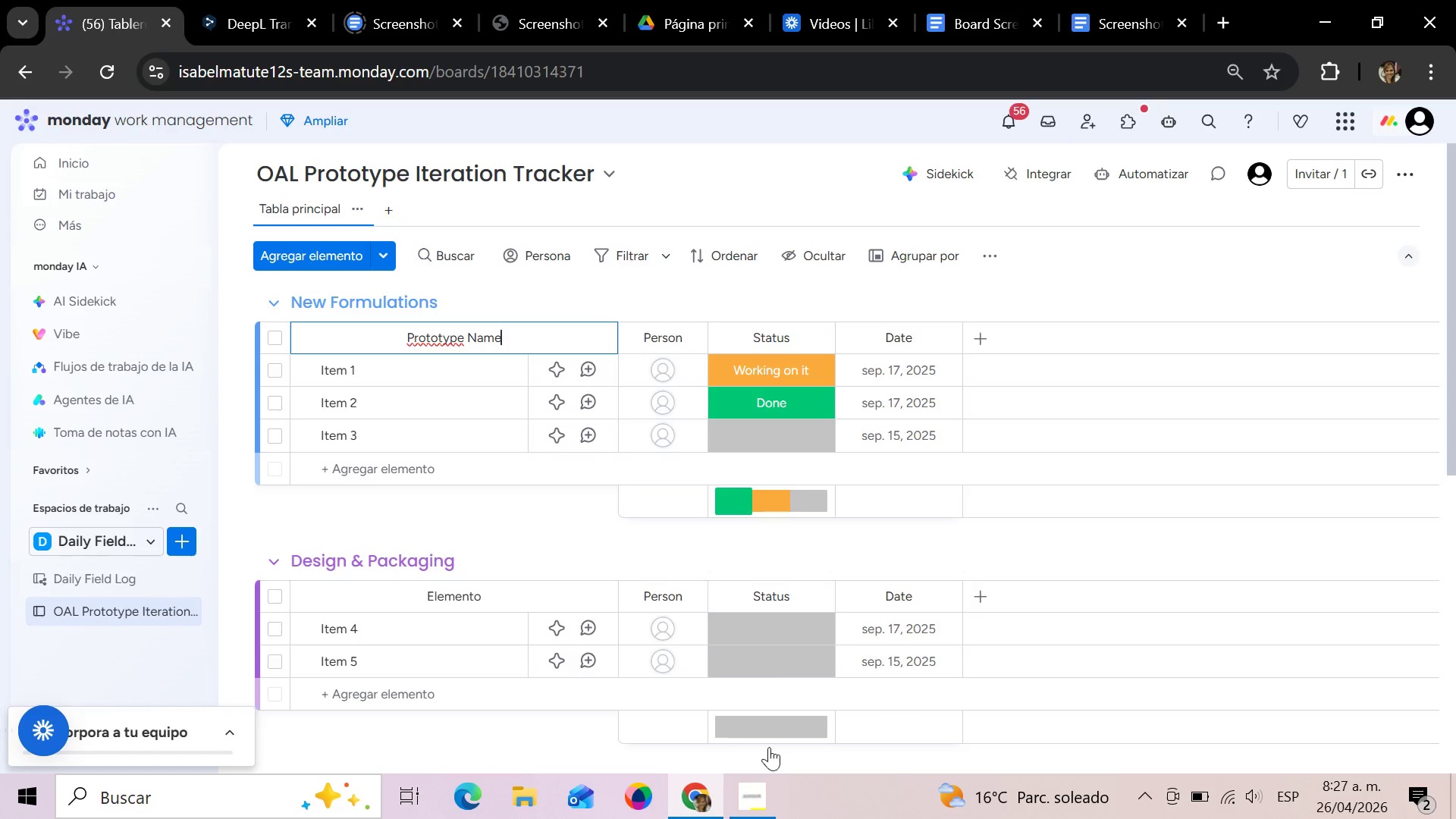 
left_click([758, 792])